 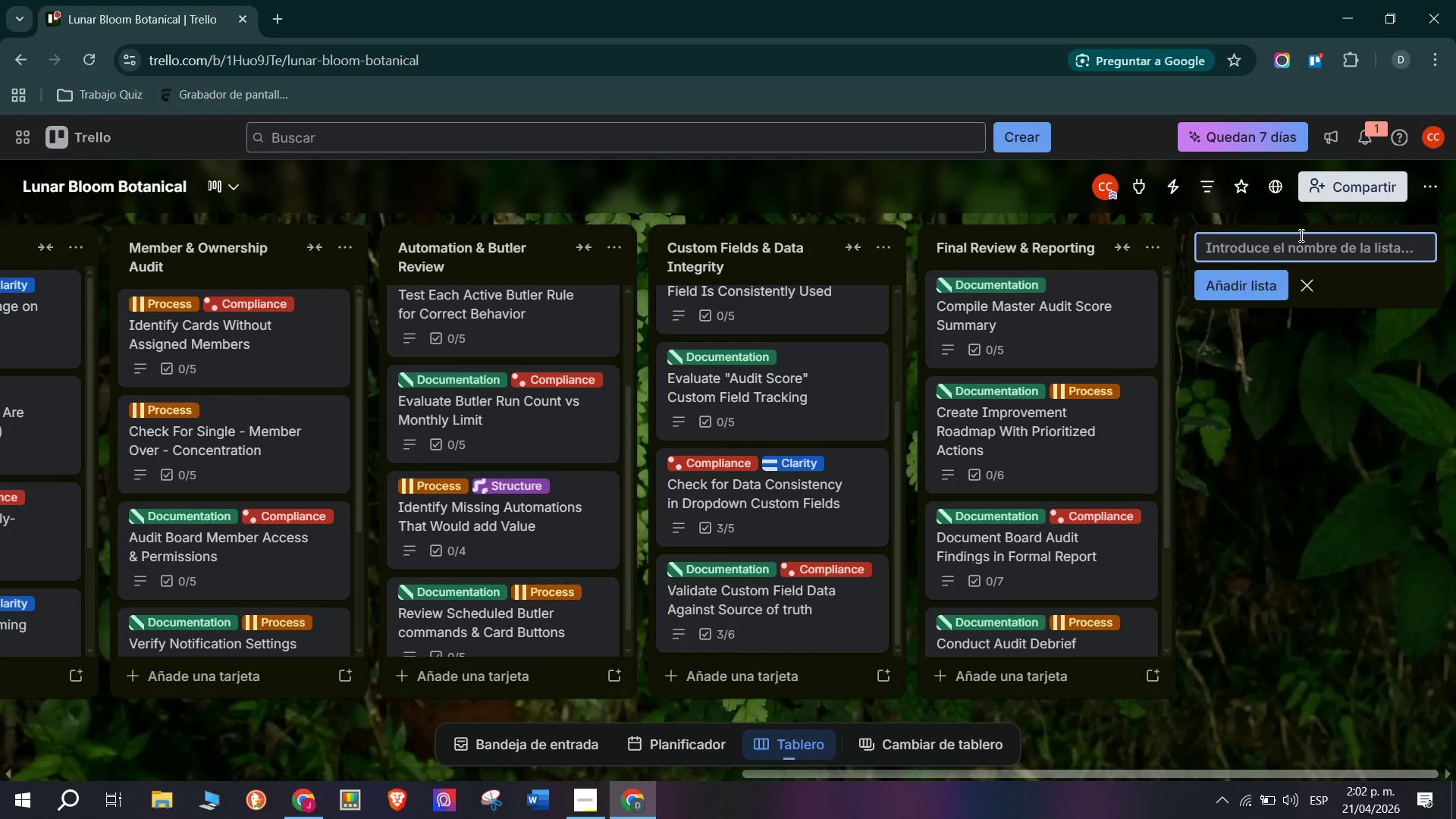 
type(Completed Improvements)
 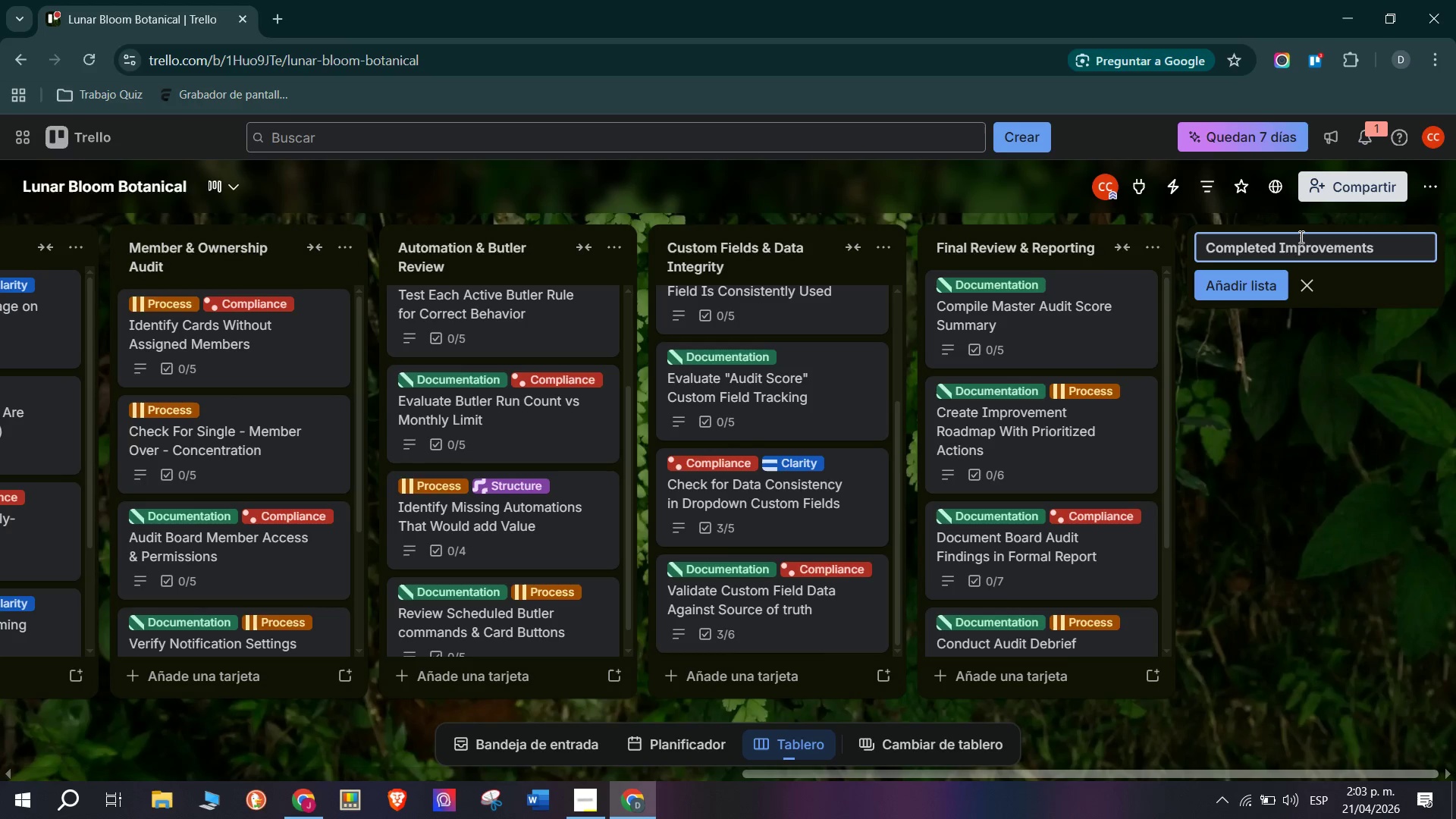 
key(Enter)
 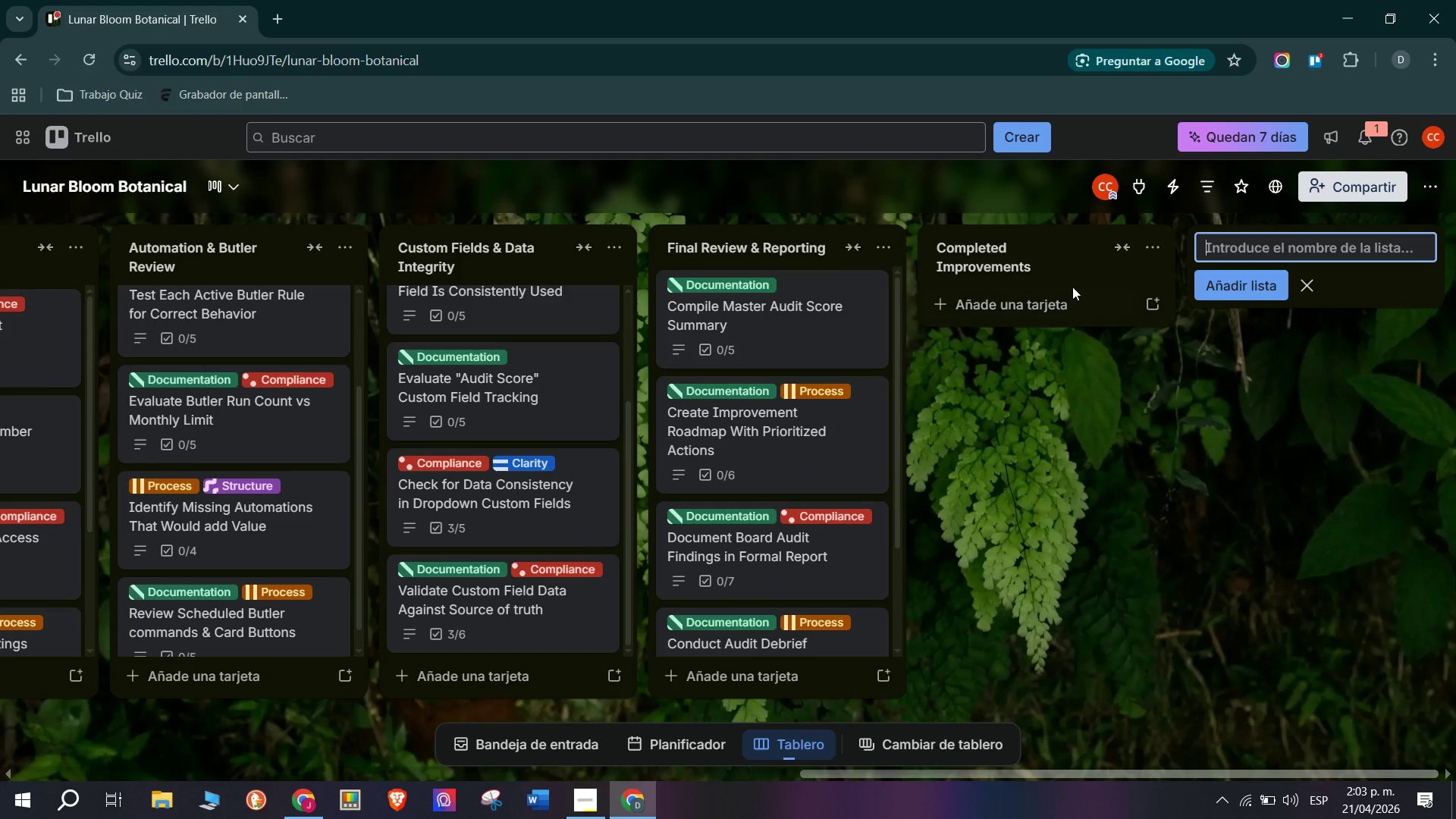 
left_click([1043, 315])
 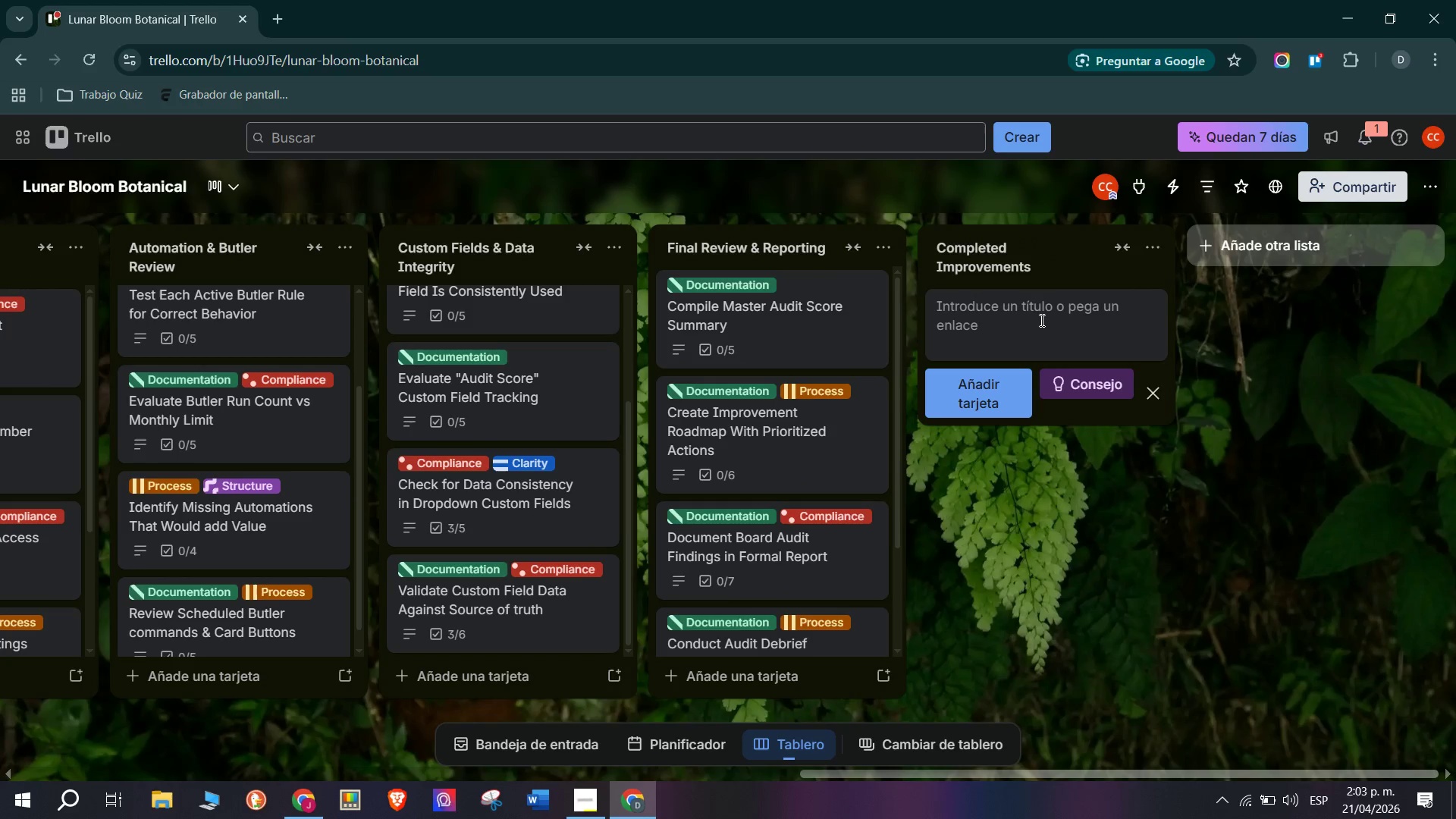 
key(CapsLock)
 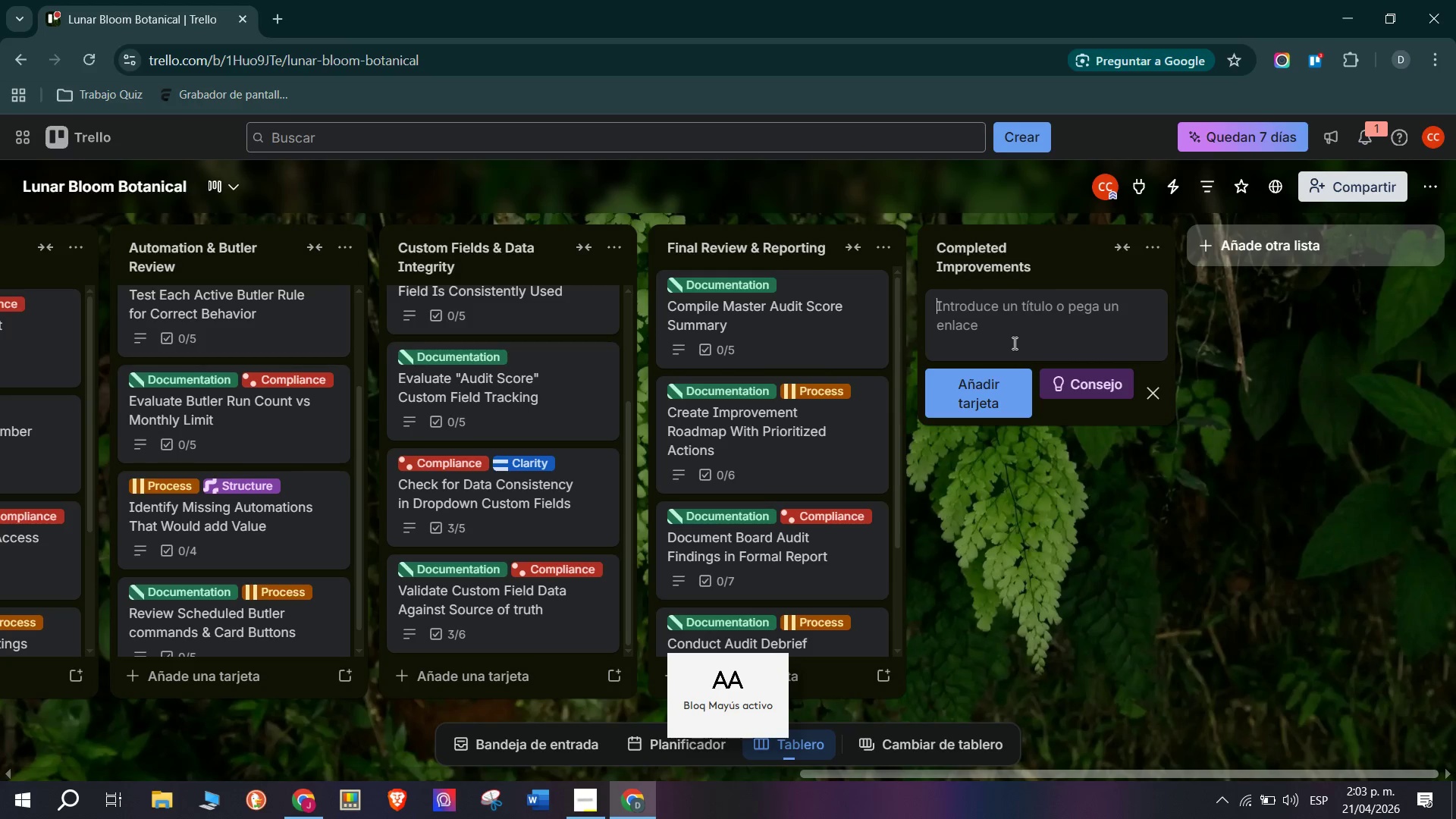 
type(Example> Board Description Added to Ro)
key(Backspace)
type(esource Hub)
 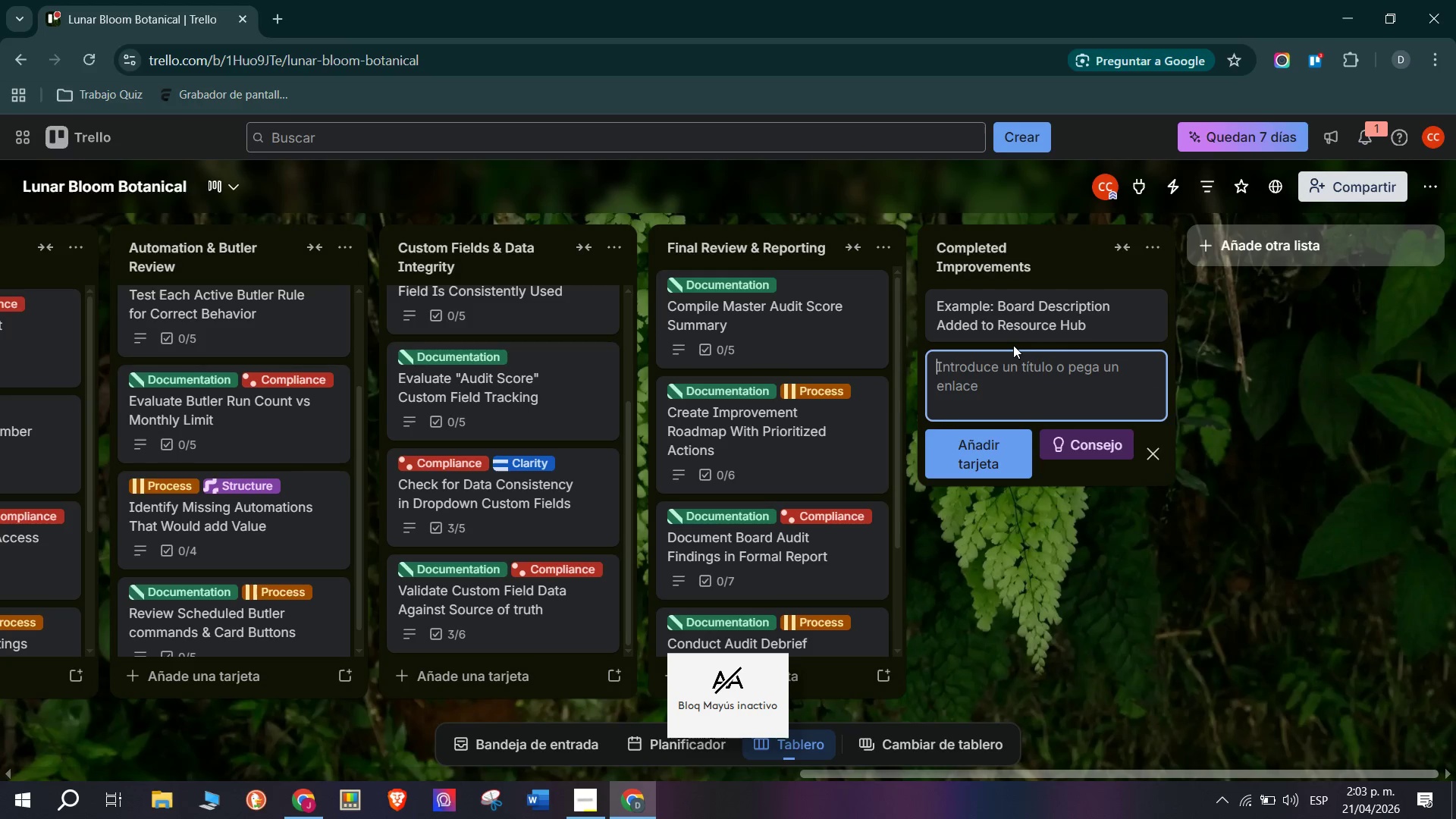 
 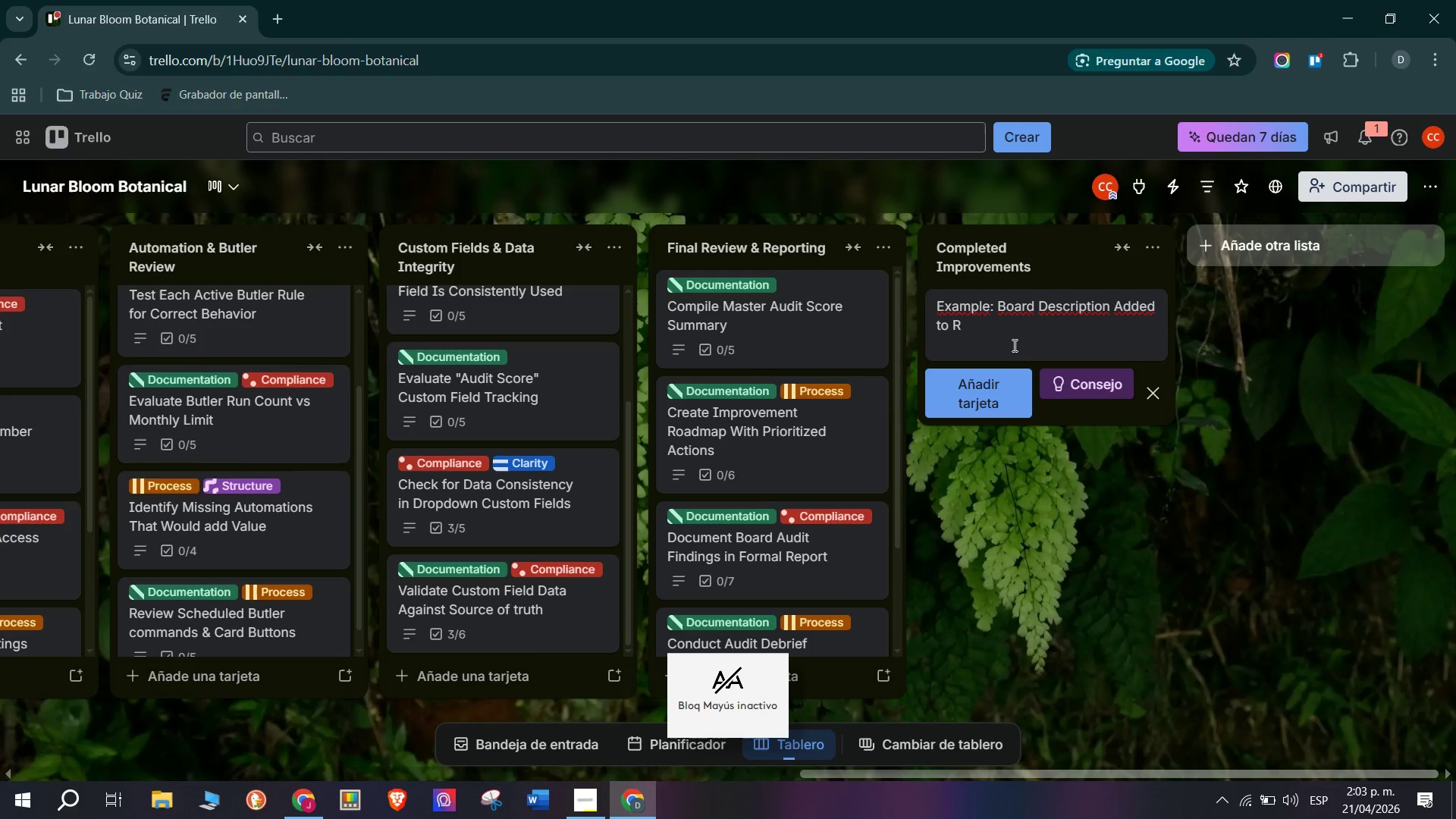 
key(Enter)
 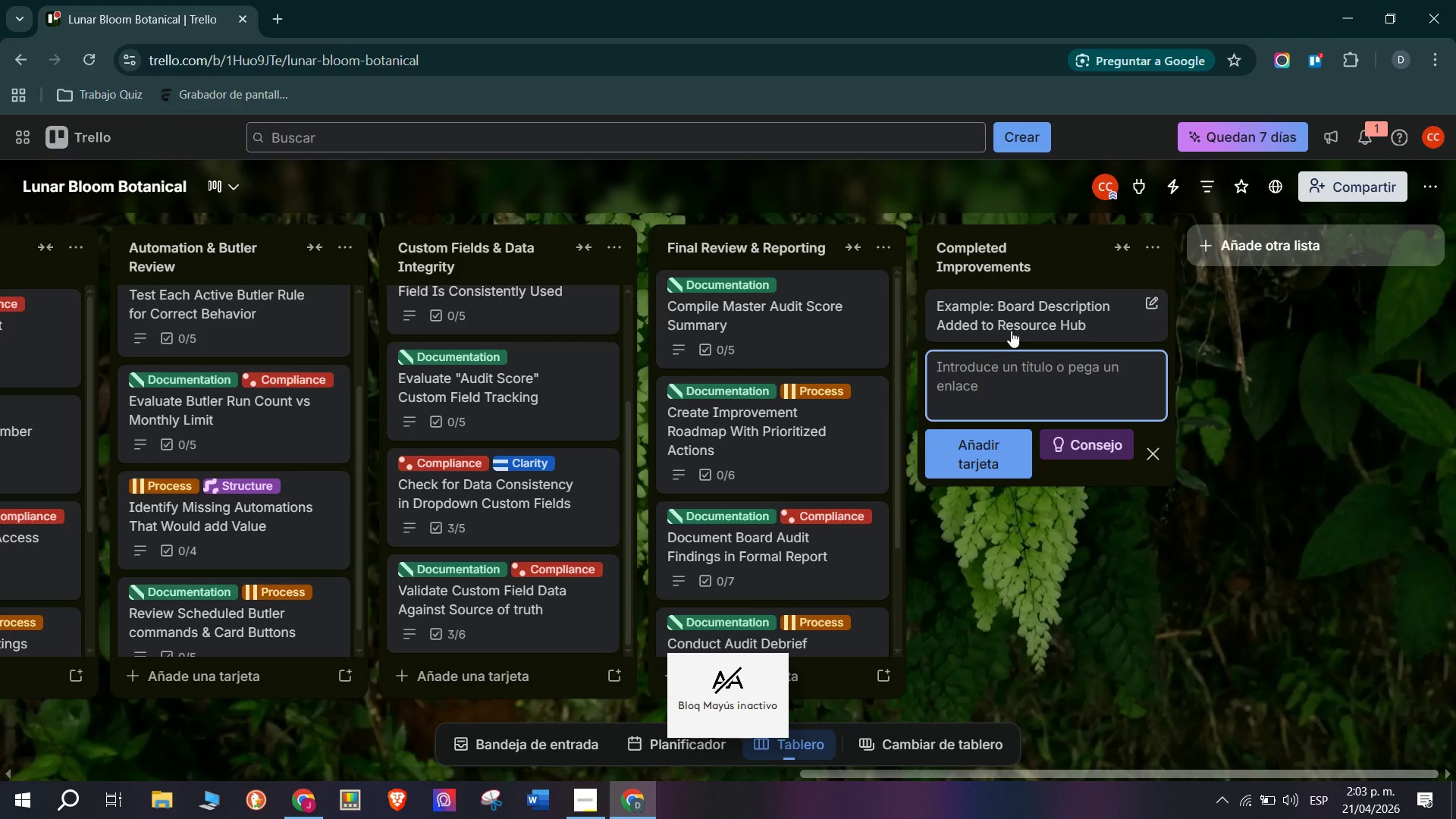 
left_click([1046, 328])
 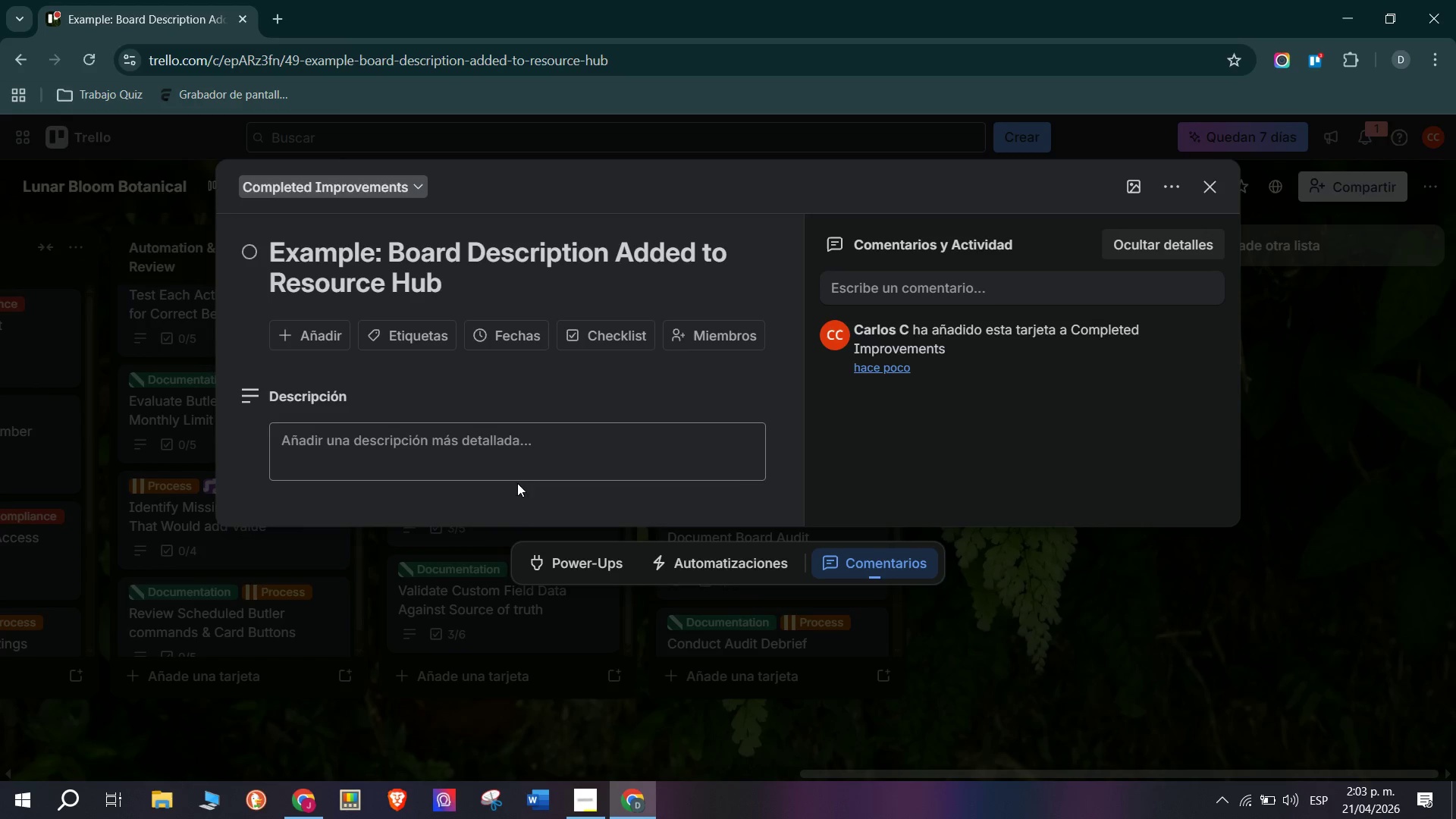 
mouse_move([425, 488])
 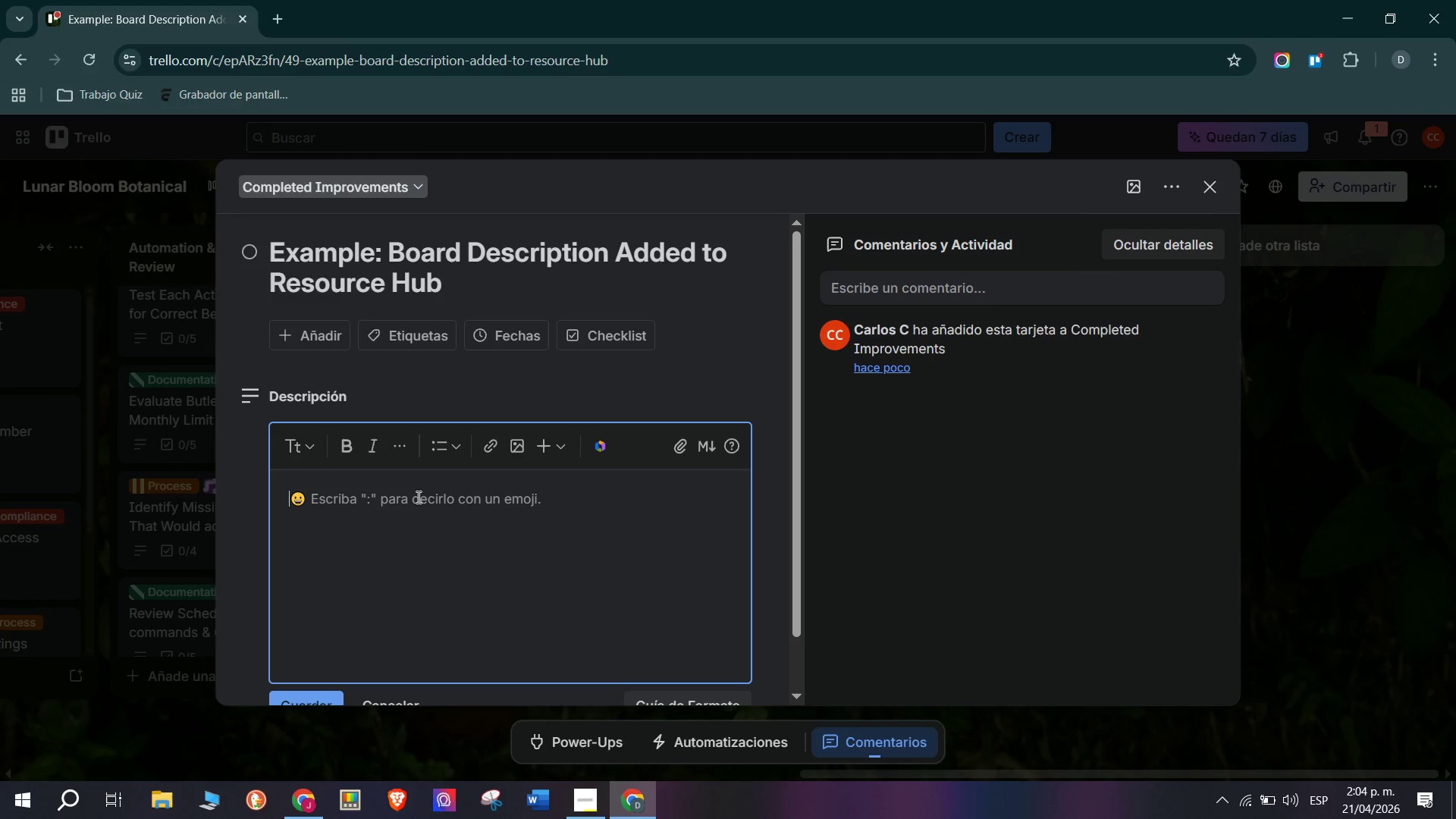 
wait(35.02)
 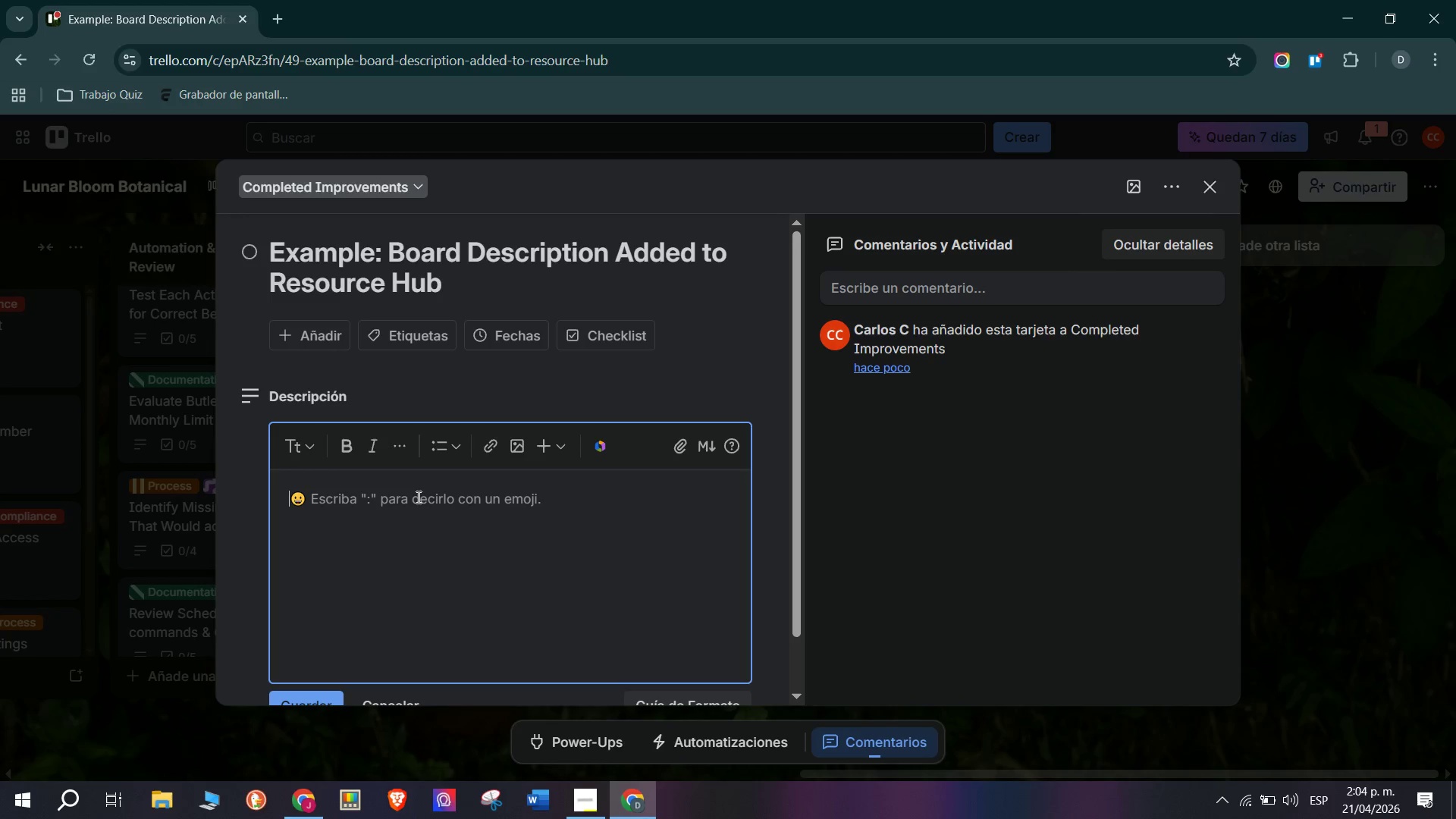 
type(COMPLETED- Example of a s)
 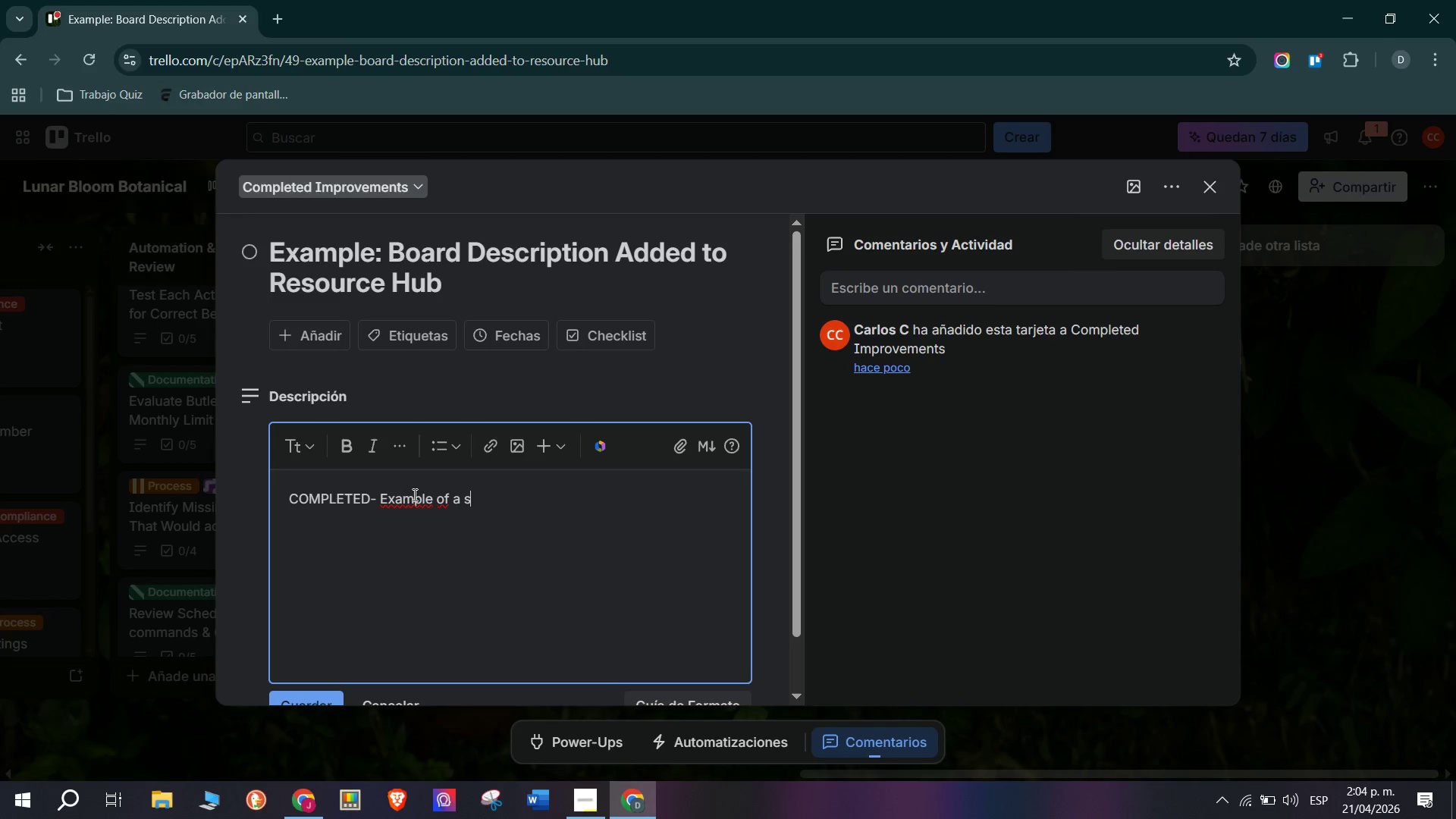 
type(uccessfully auto-moved card. This card;s checklist was 100%)
 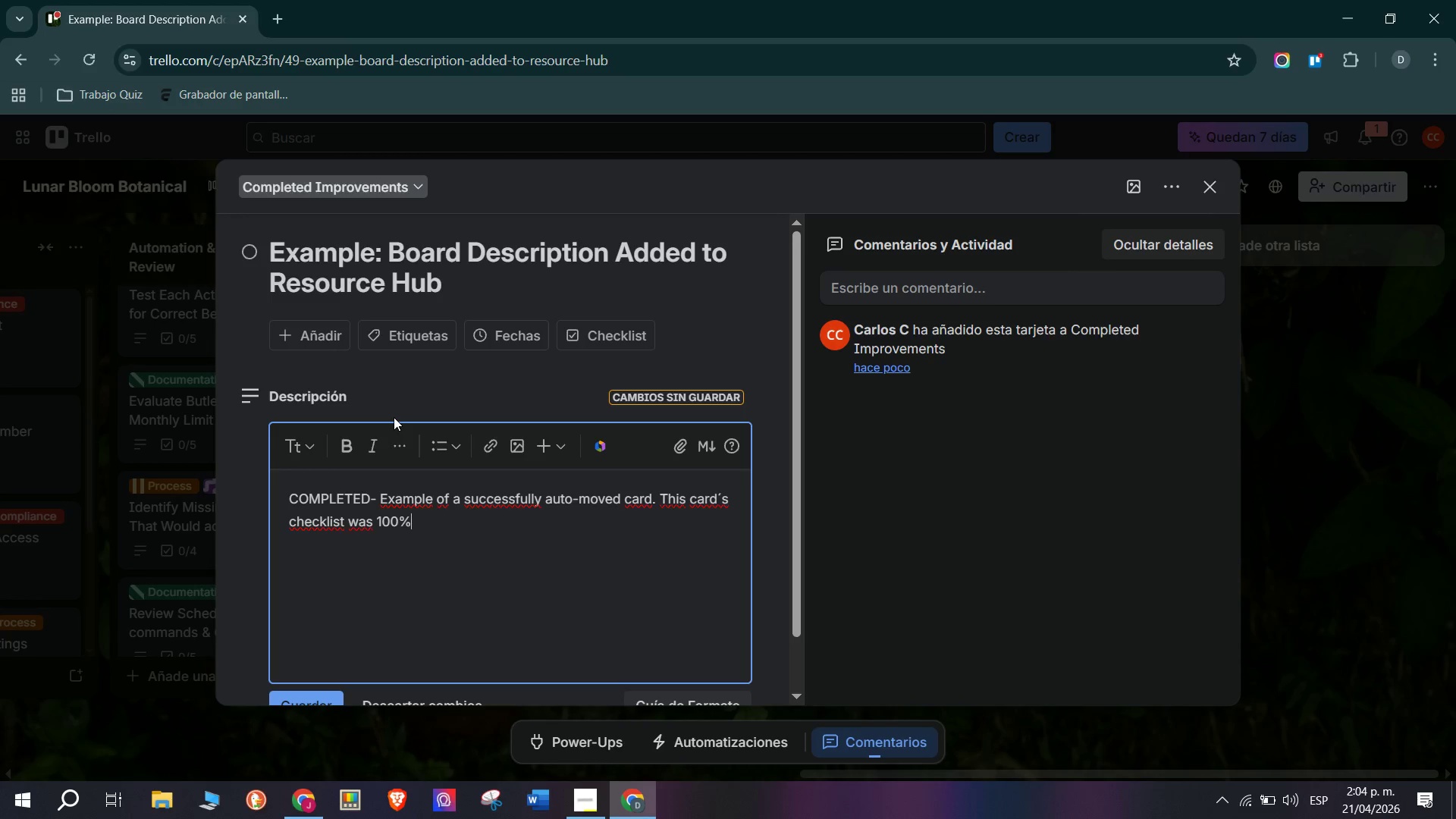 
type( Completed, triggeri)
 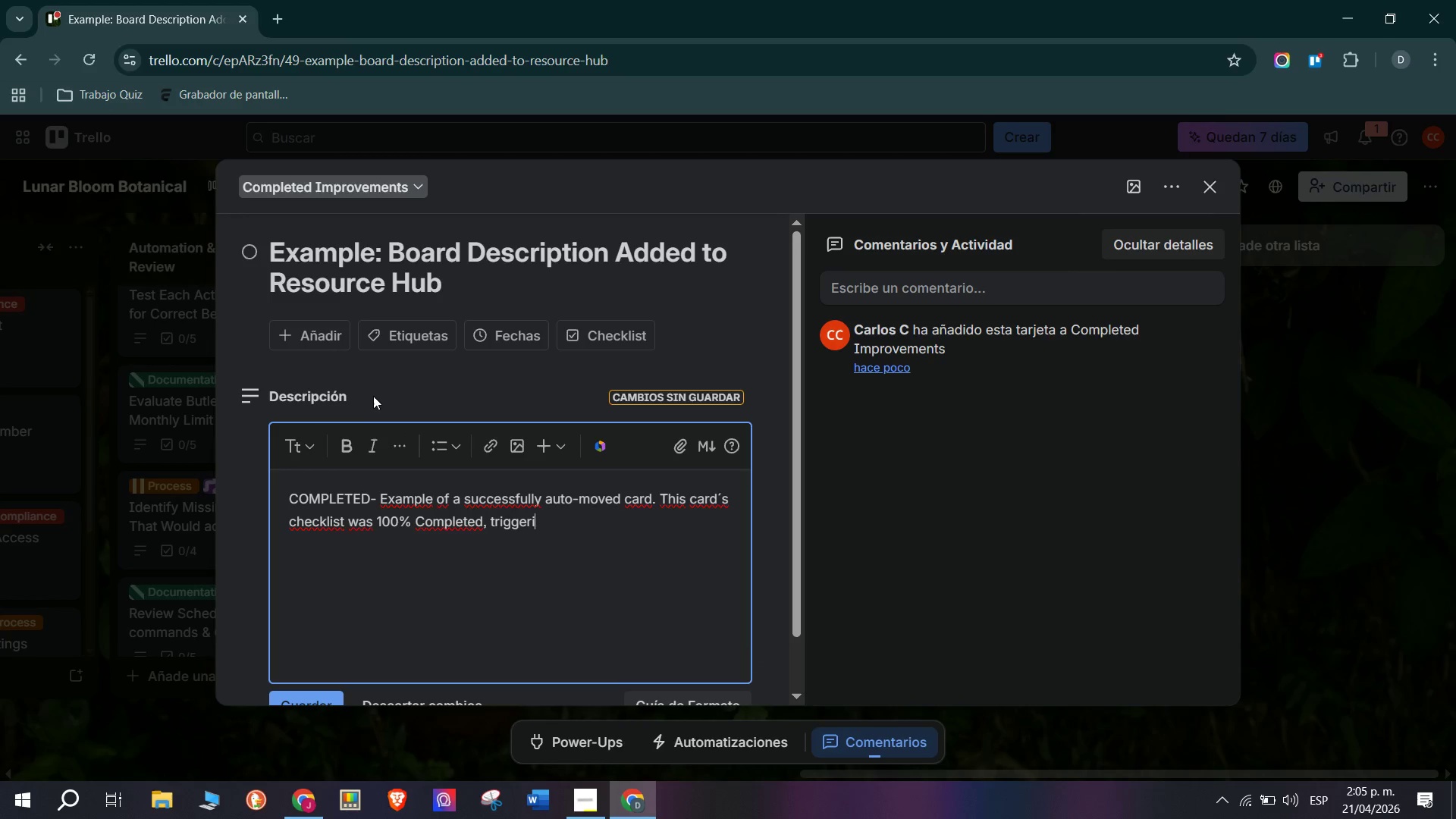 
type(ng the b)
 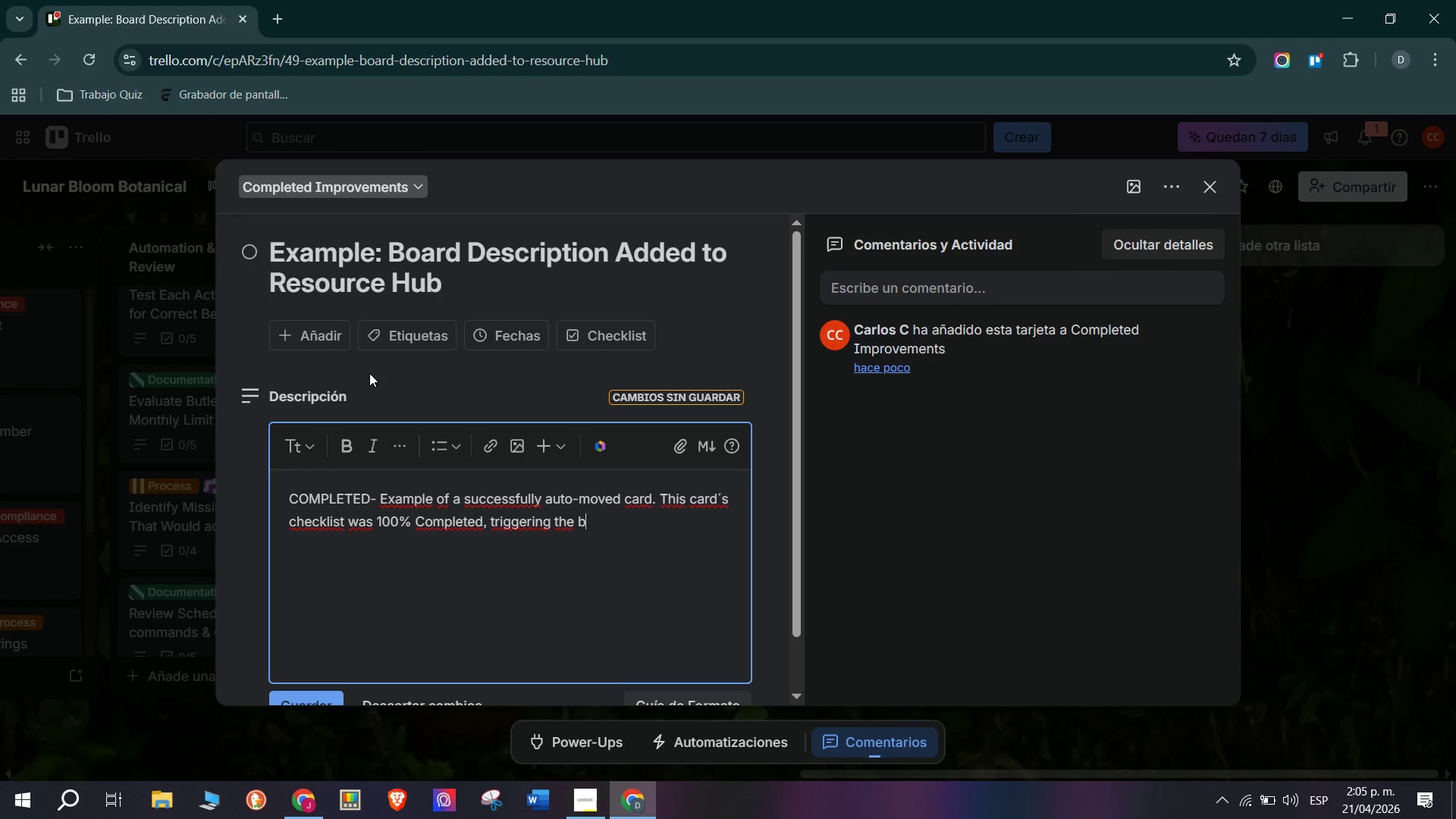 
type(utler r)
 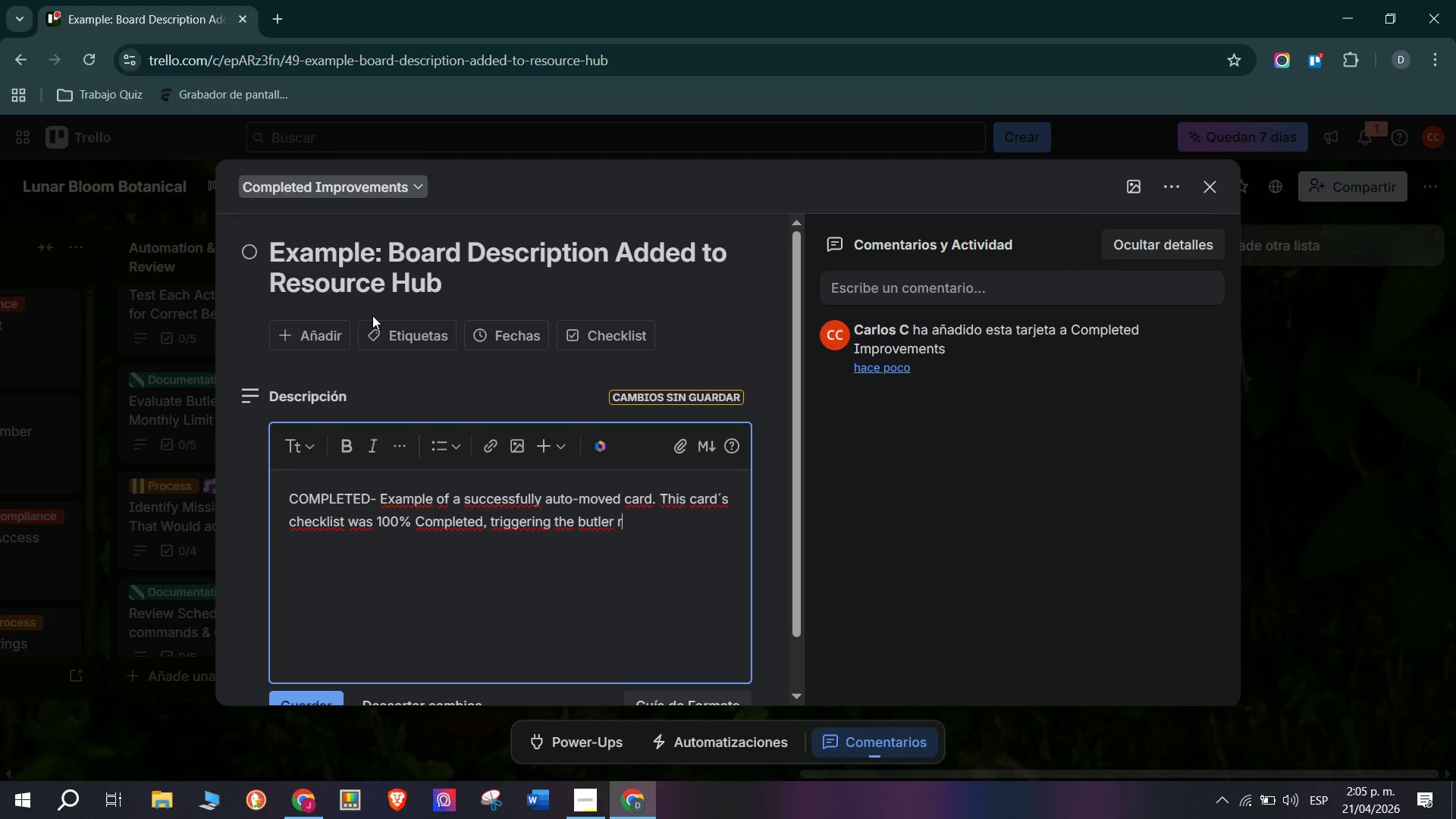 
type(ule that moved it here automatically)
 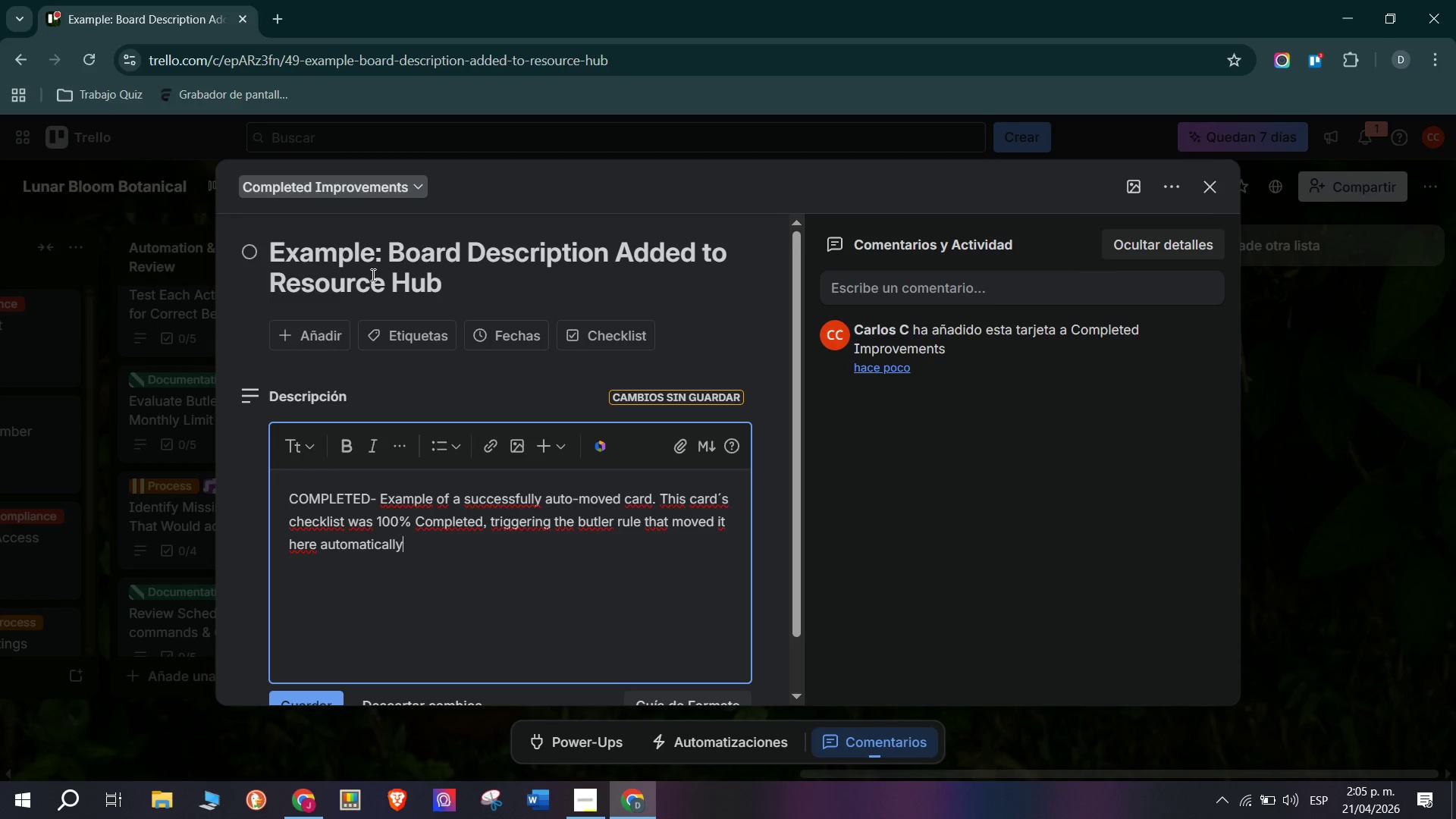 
key(Enter)
 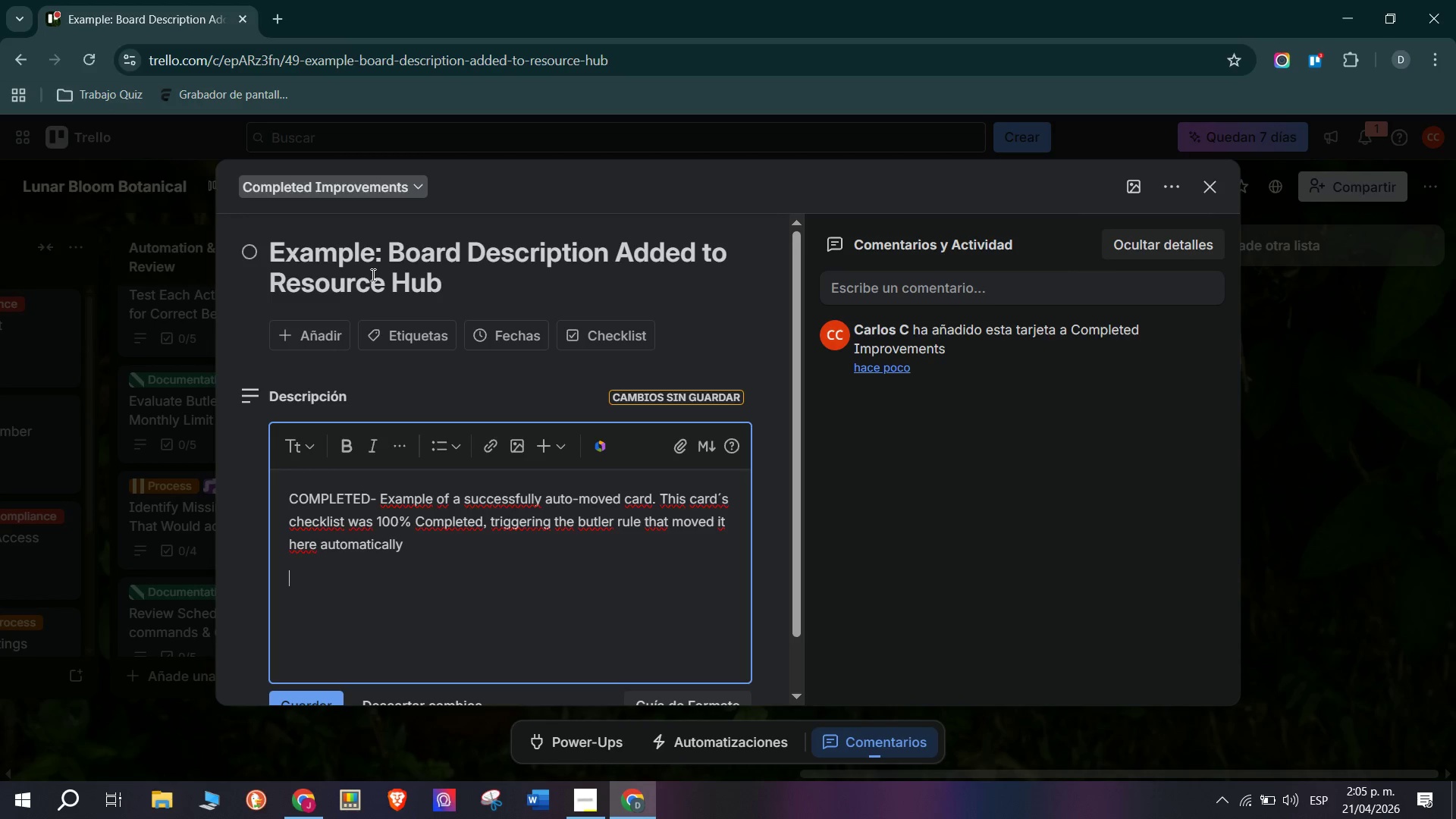 
type(Original> Board Str)
 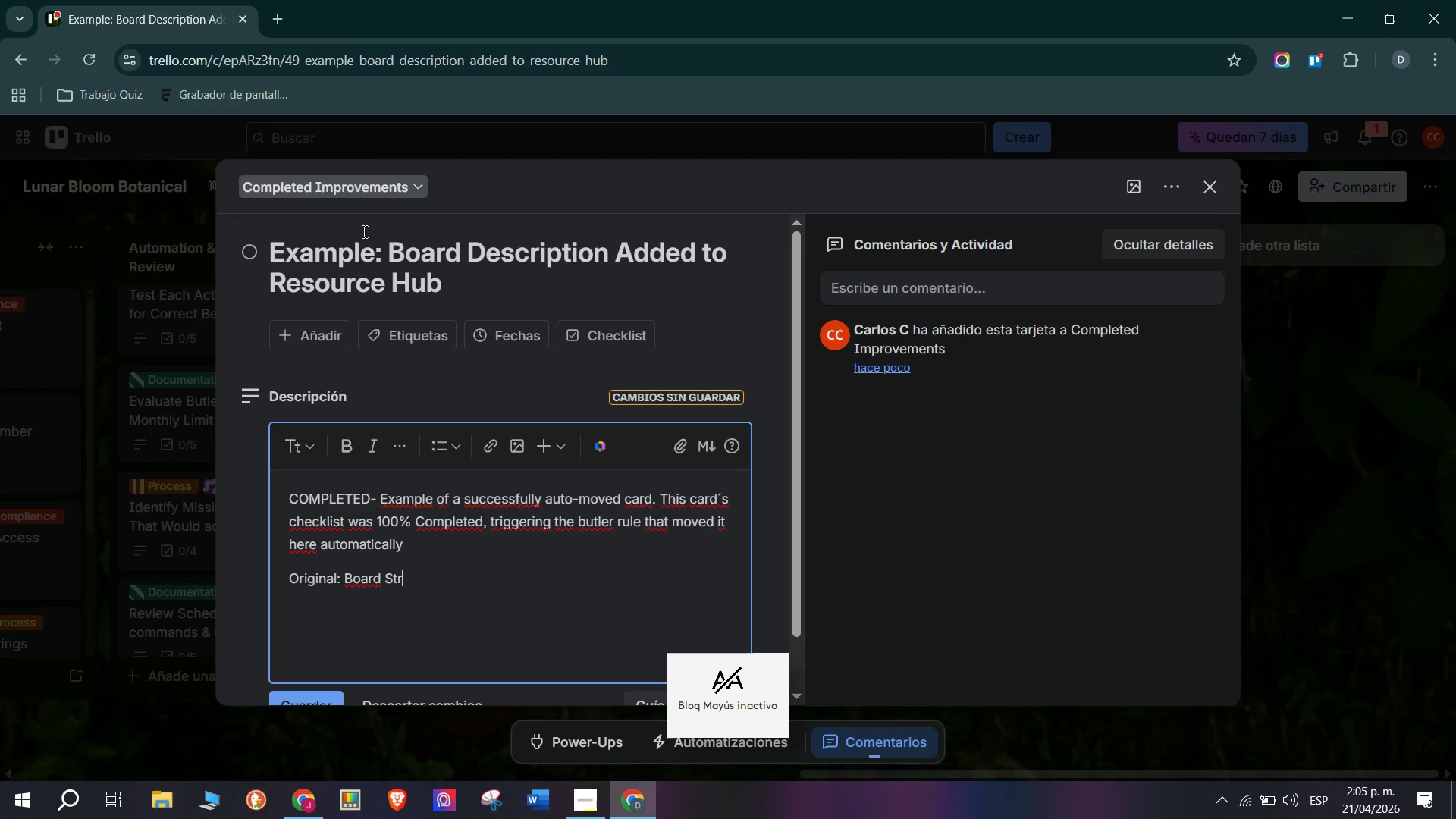 
type(ucture Review)
 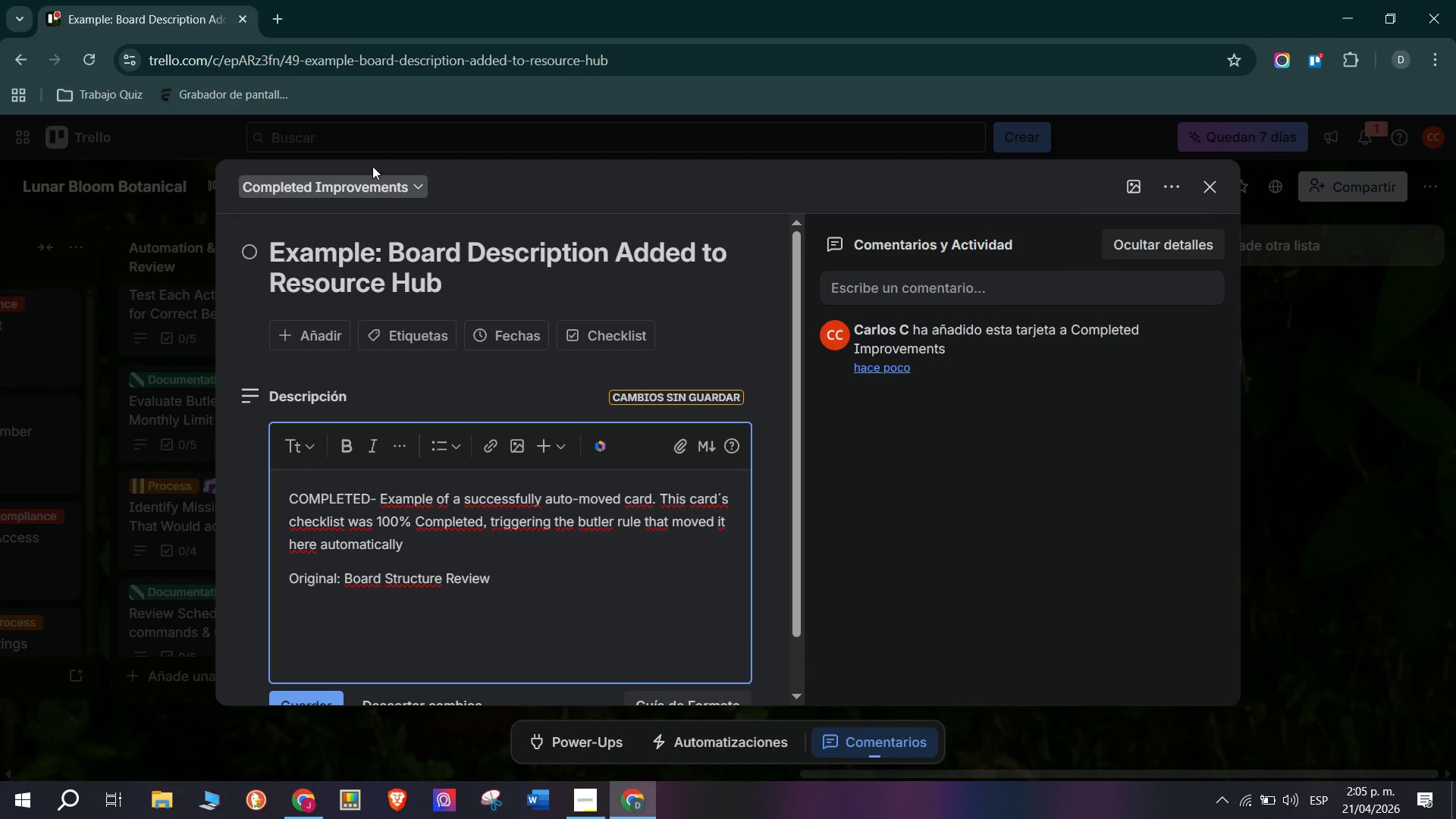 
key(Enter)
 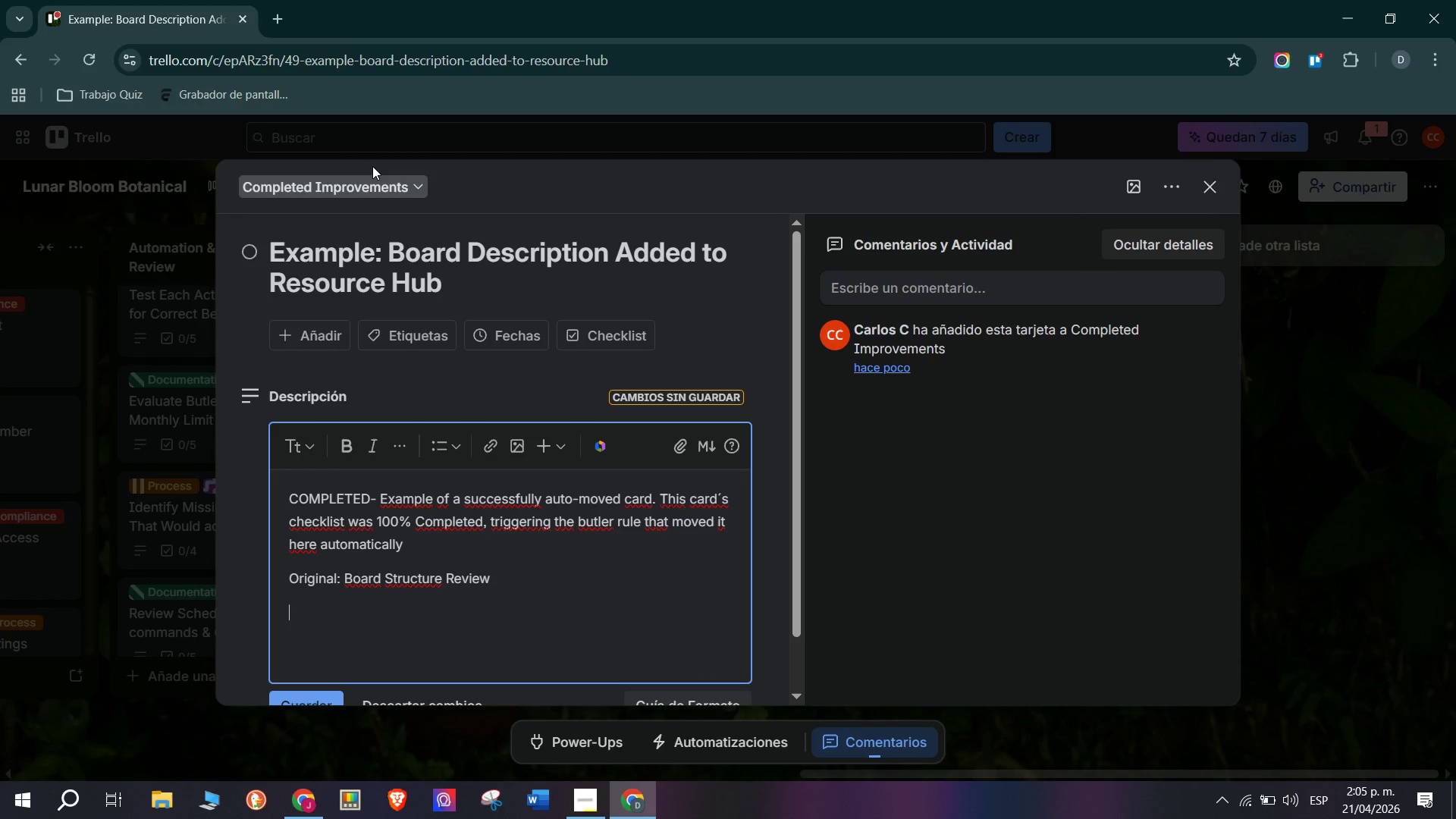 
type(Completed> April 17, 2025)
 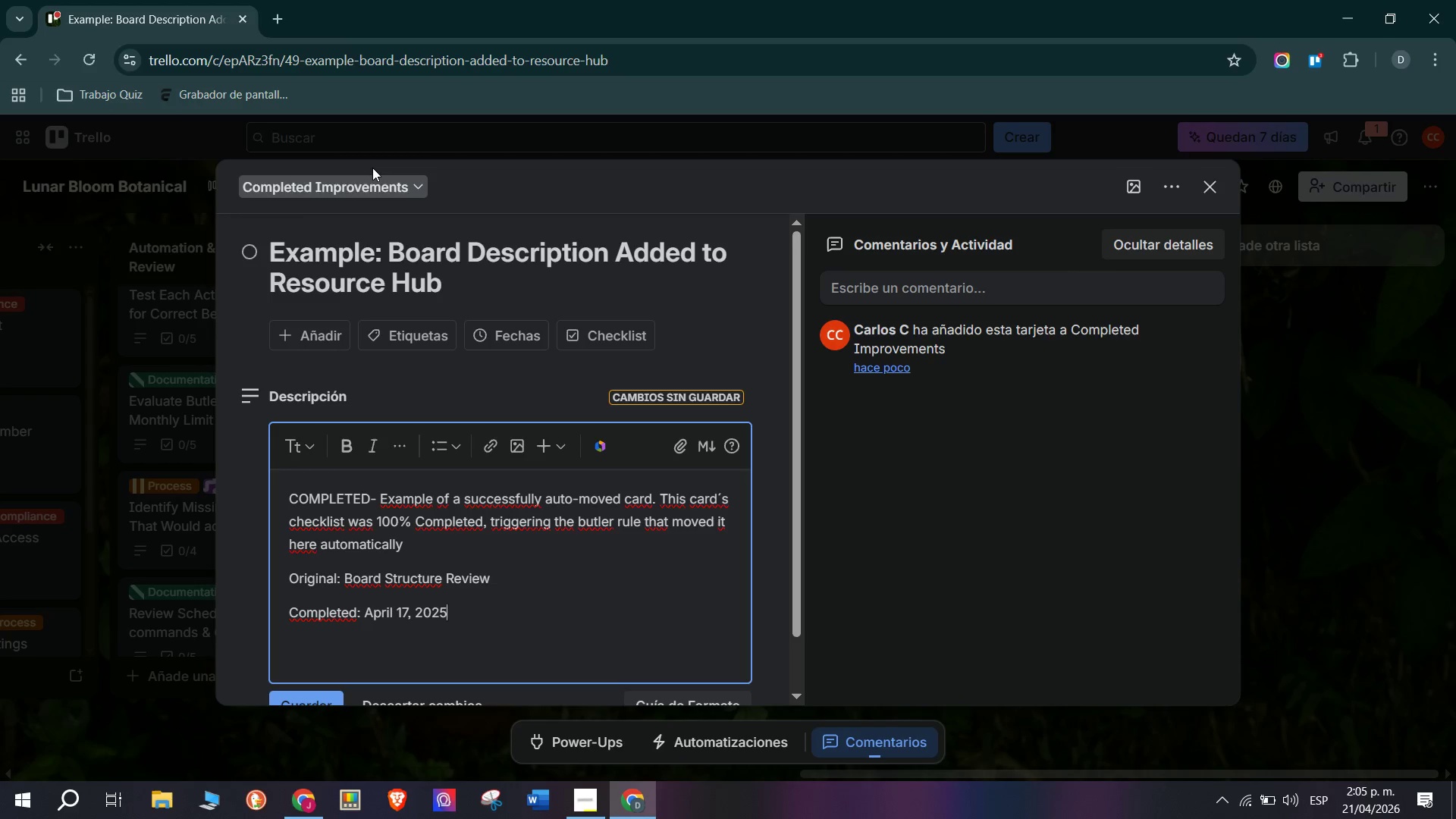 
key(Enter)
 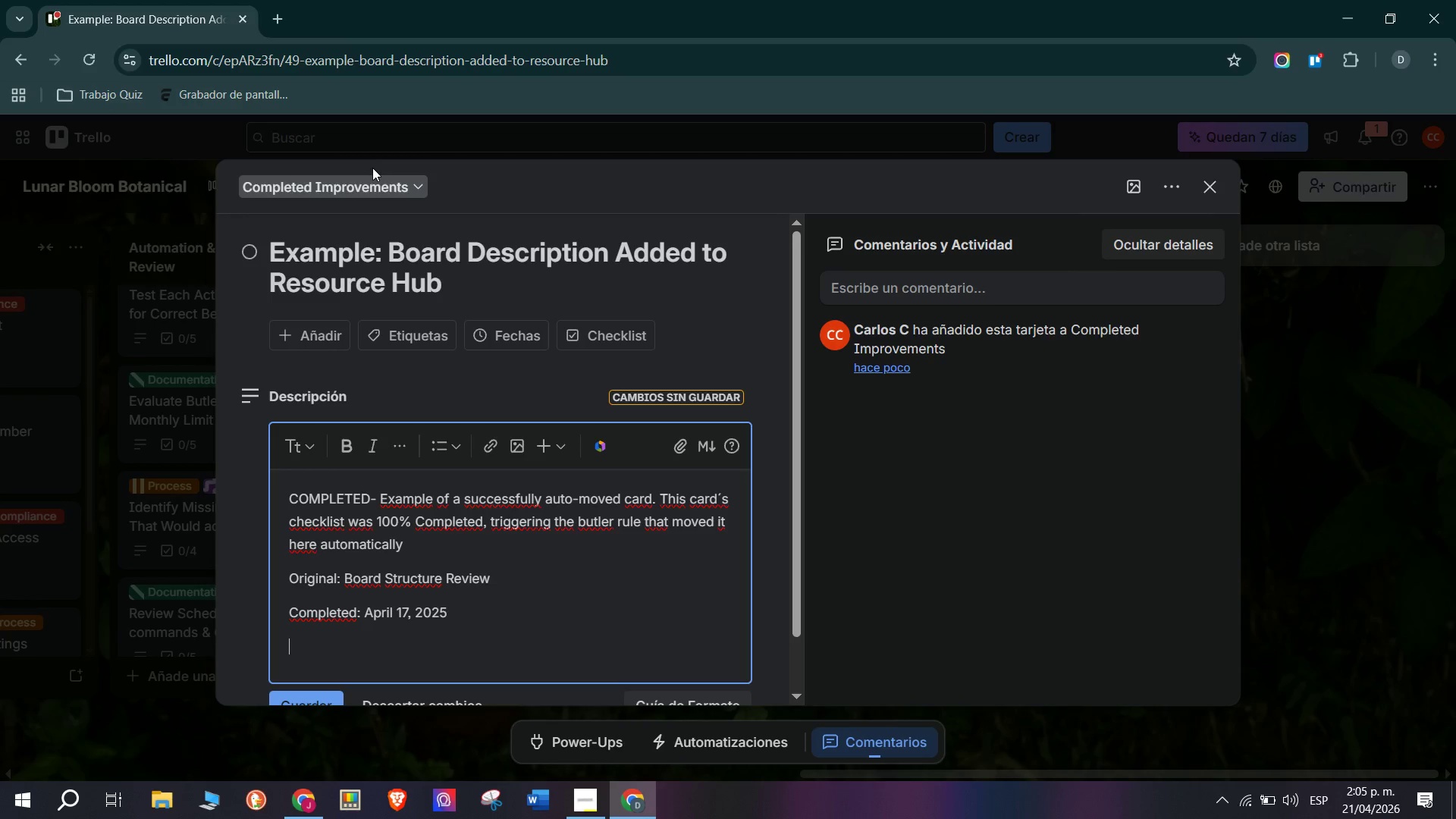 
key(CapsLock)
 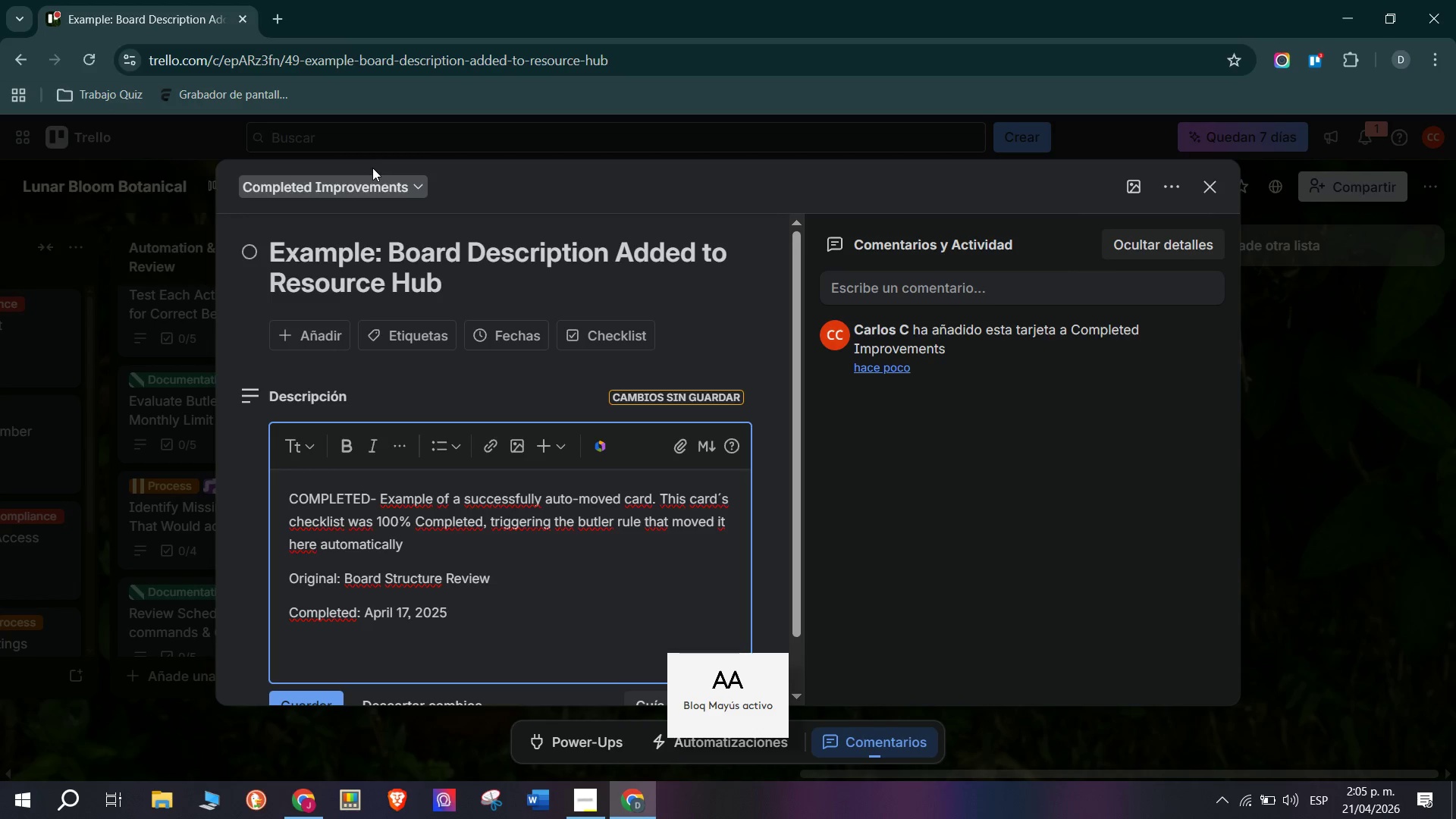 
key(A)
 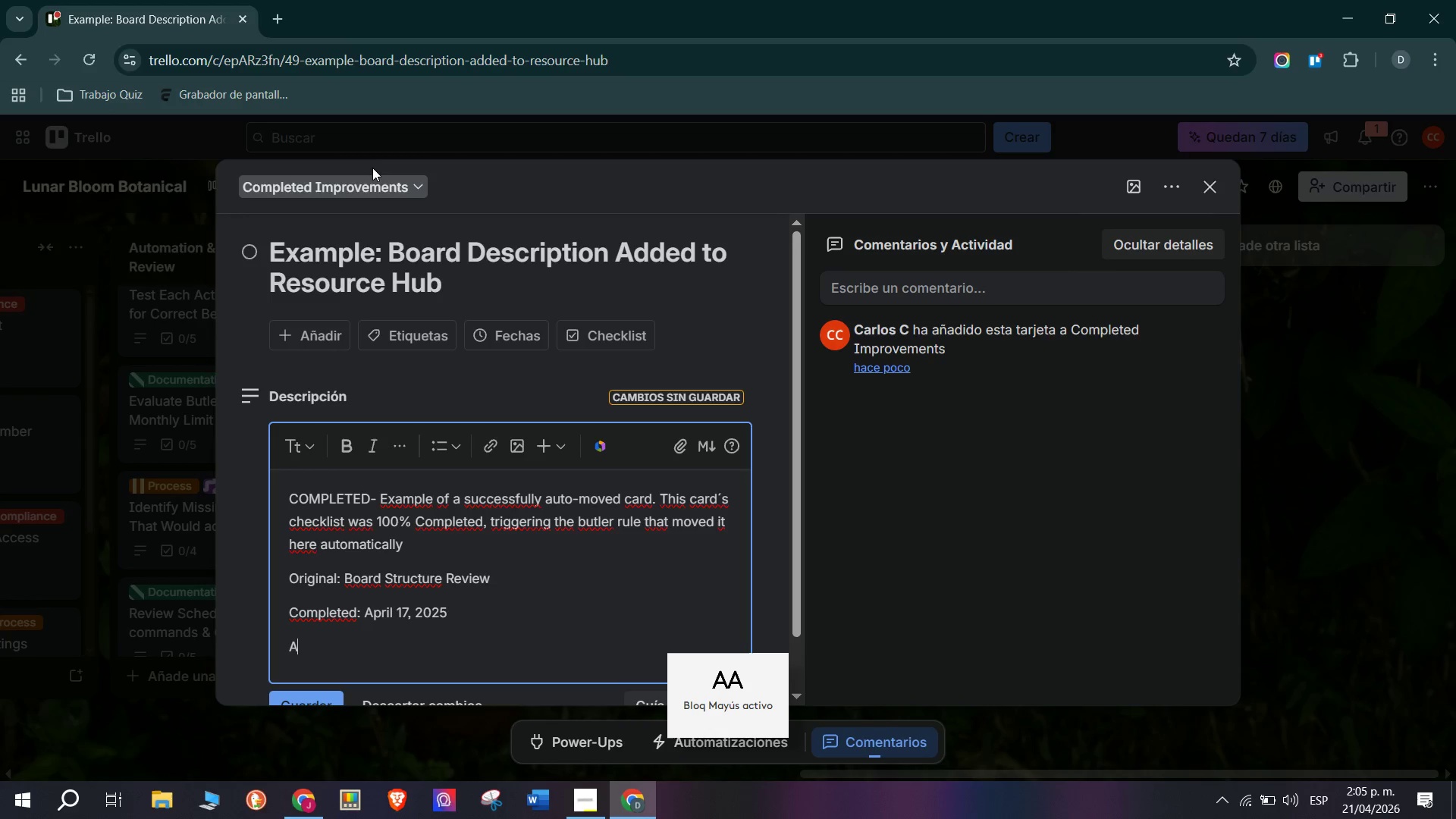 
key(CapsLock)
 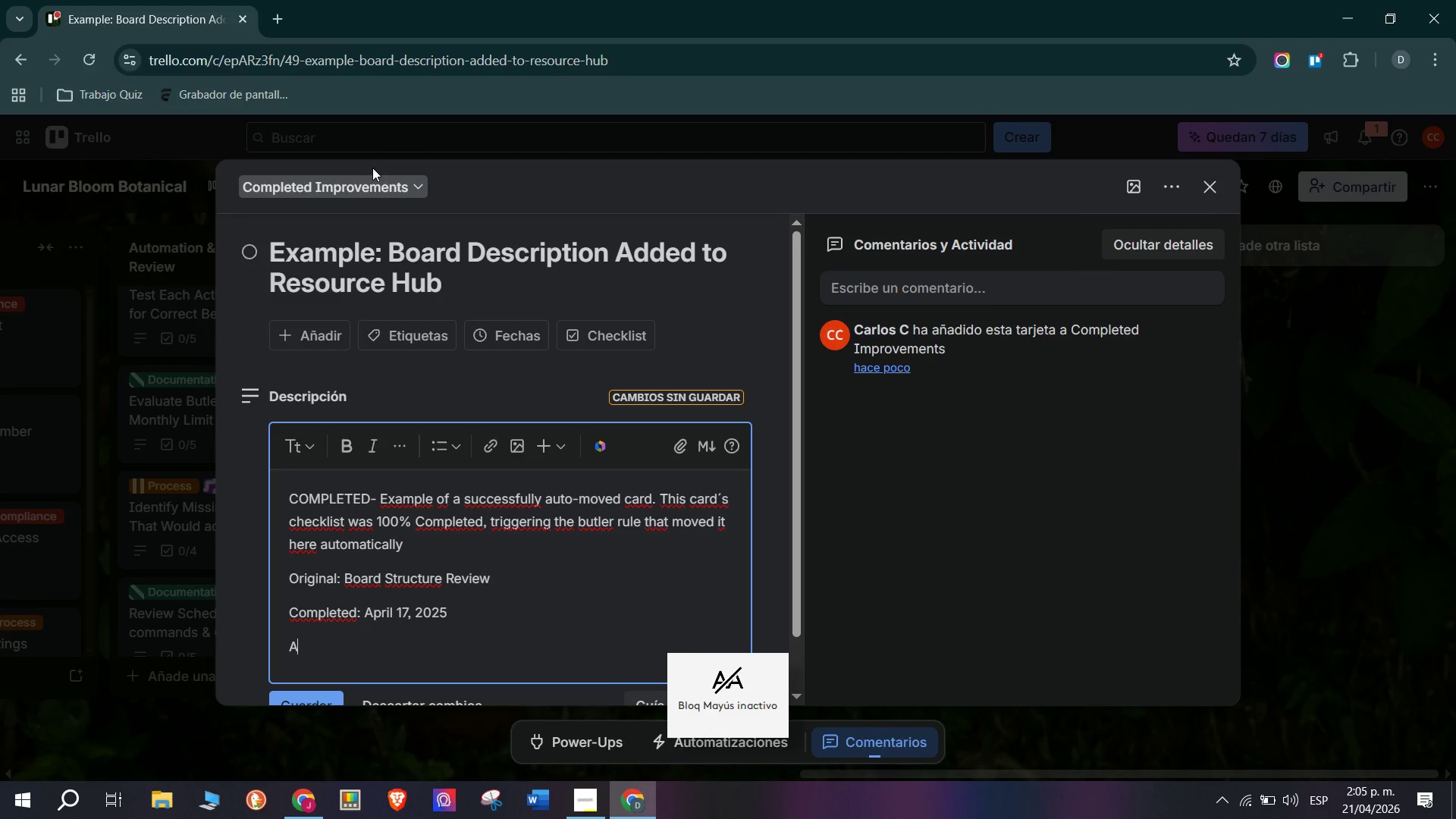 
type(udit Score> 4&%)
key(Backspace)
type(5)
 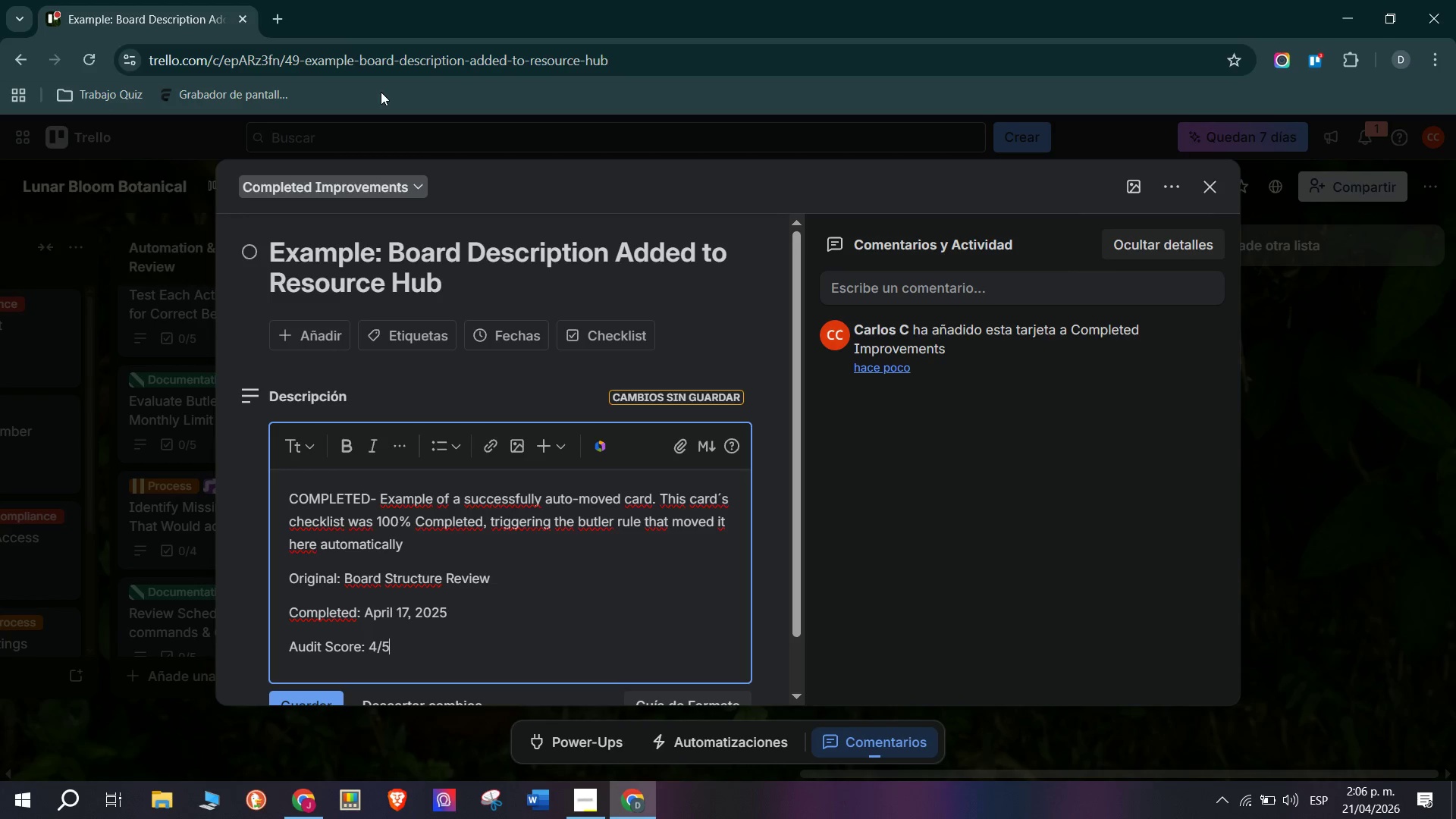 
key(Enter)
 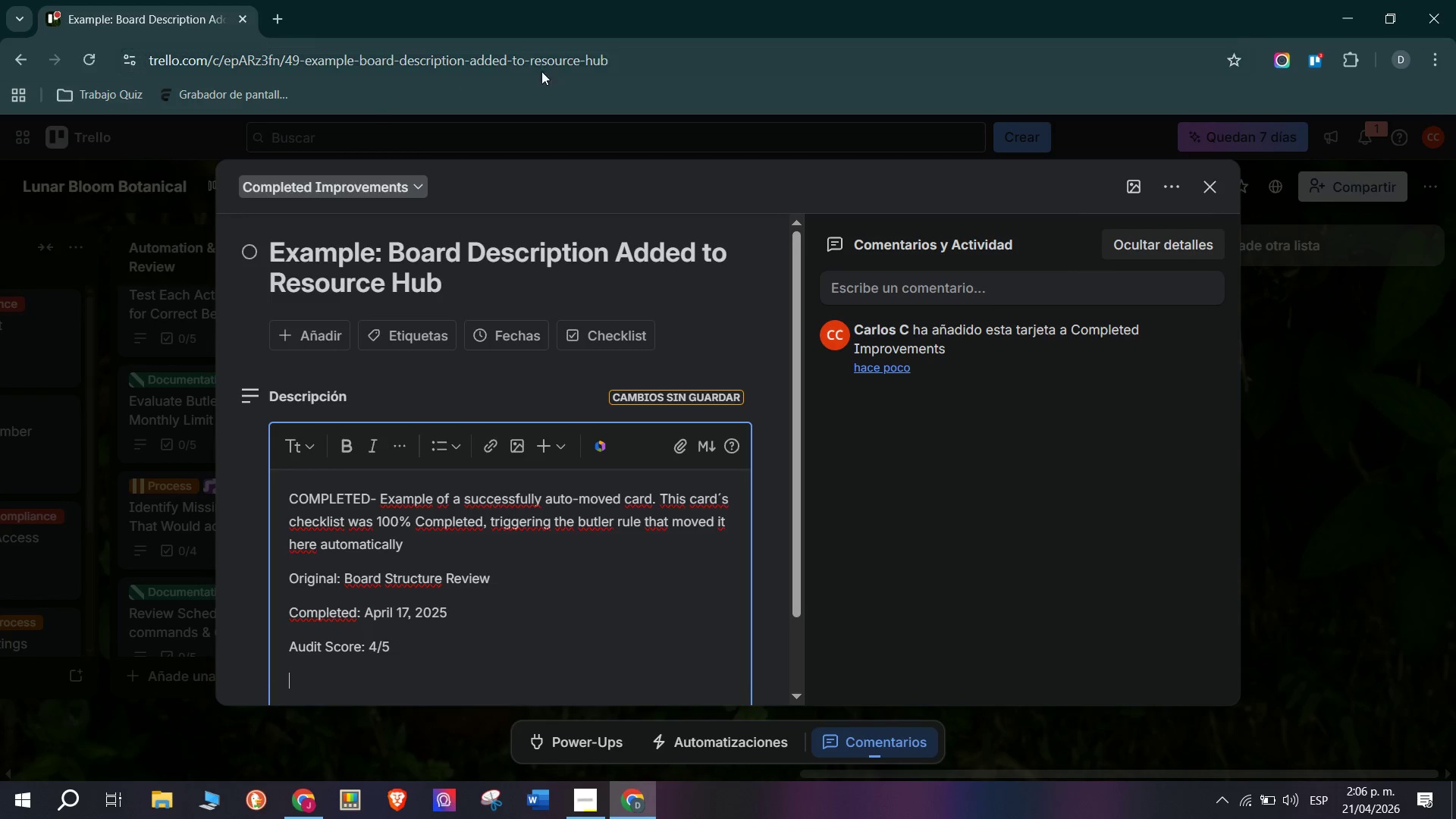 
scroll: coordinate [363, 576], scroll_direction: down, amount: 6.0
 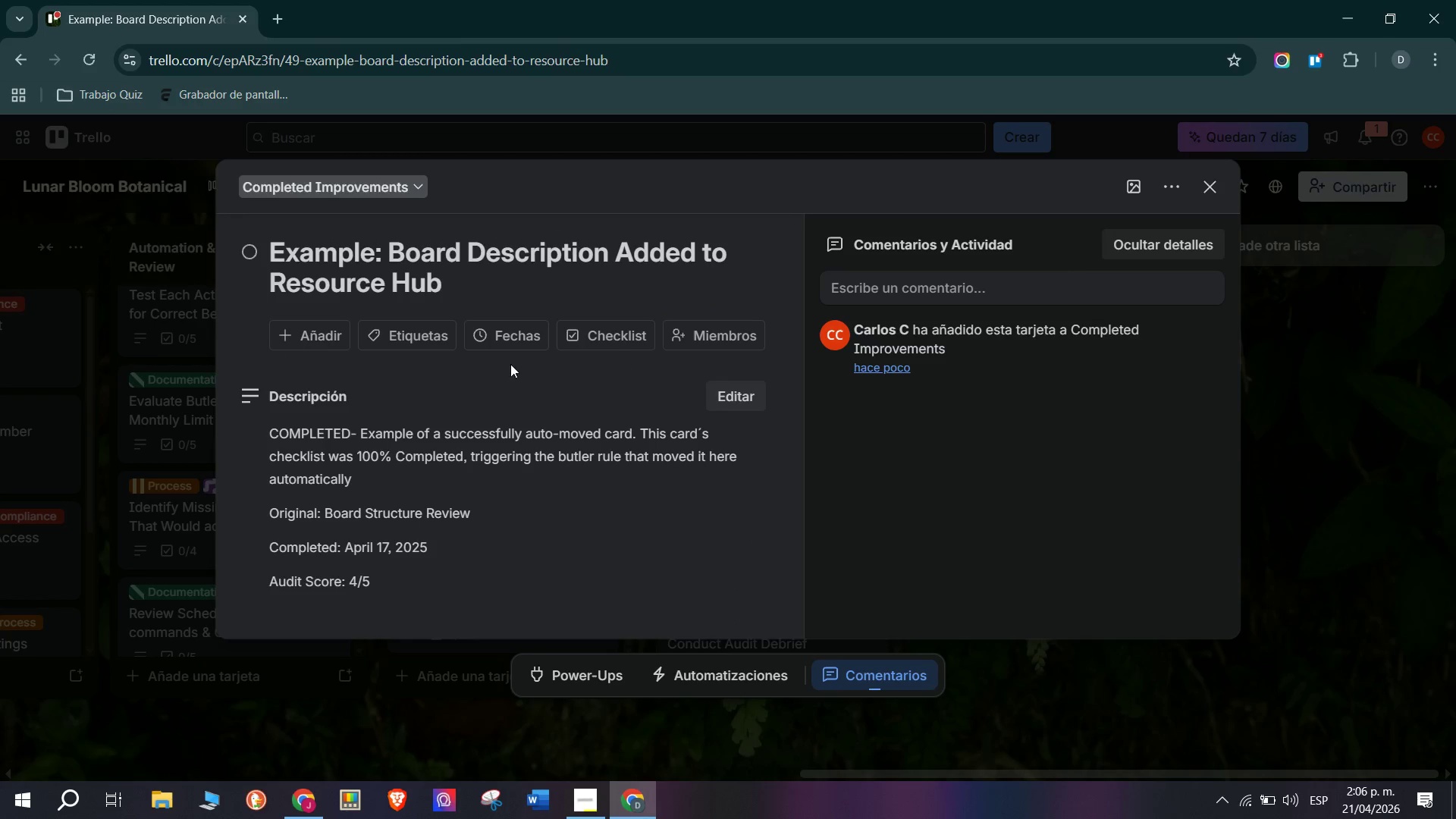 
left_click([649, 348])
 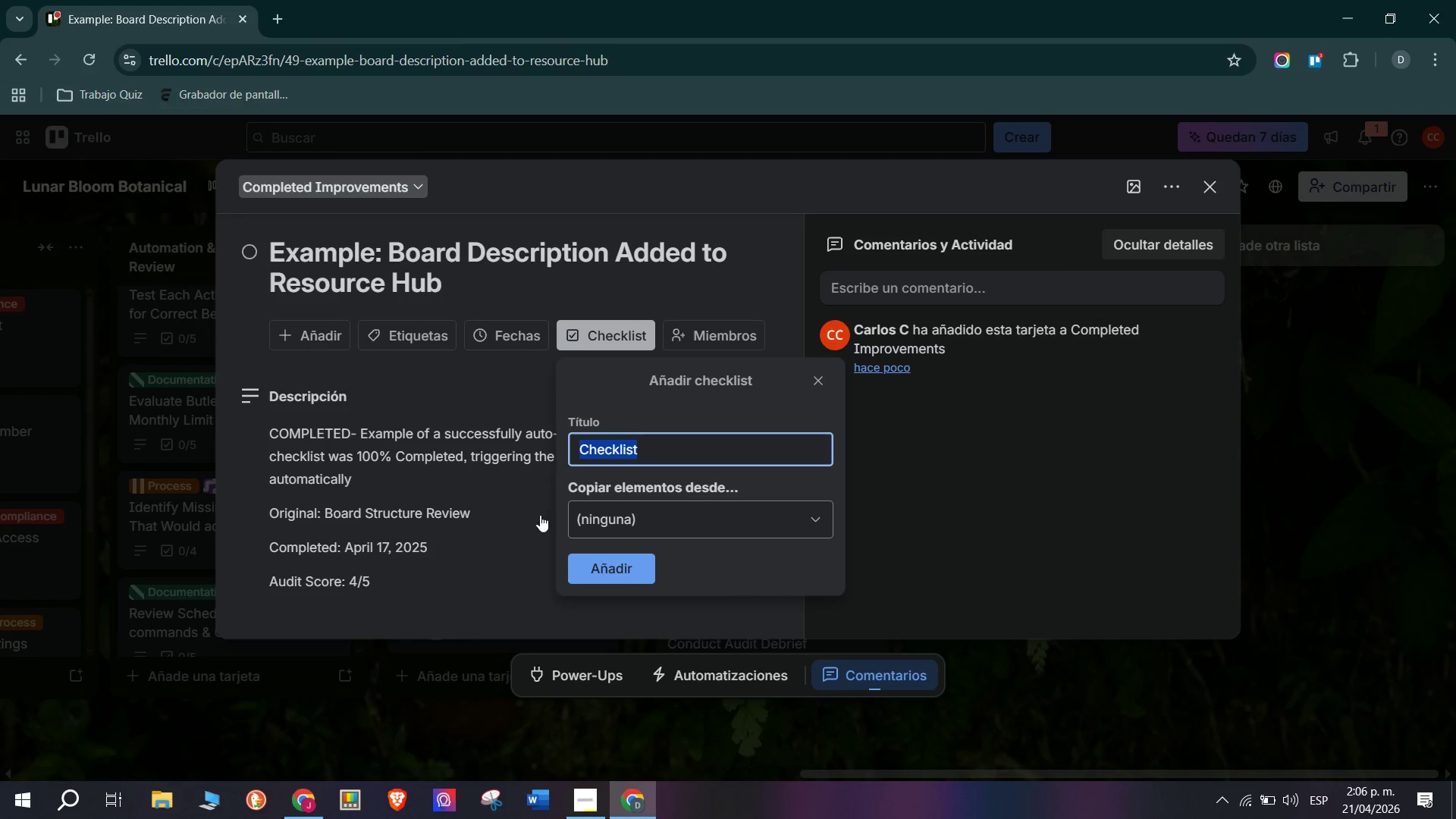 
scroll: coordinate [474, 495], scroll_direction: down, amount: 7.0
 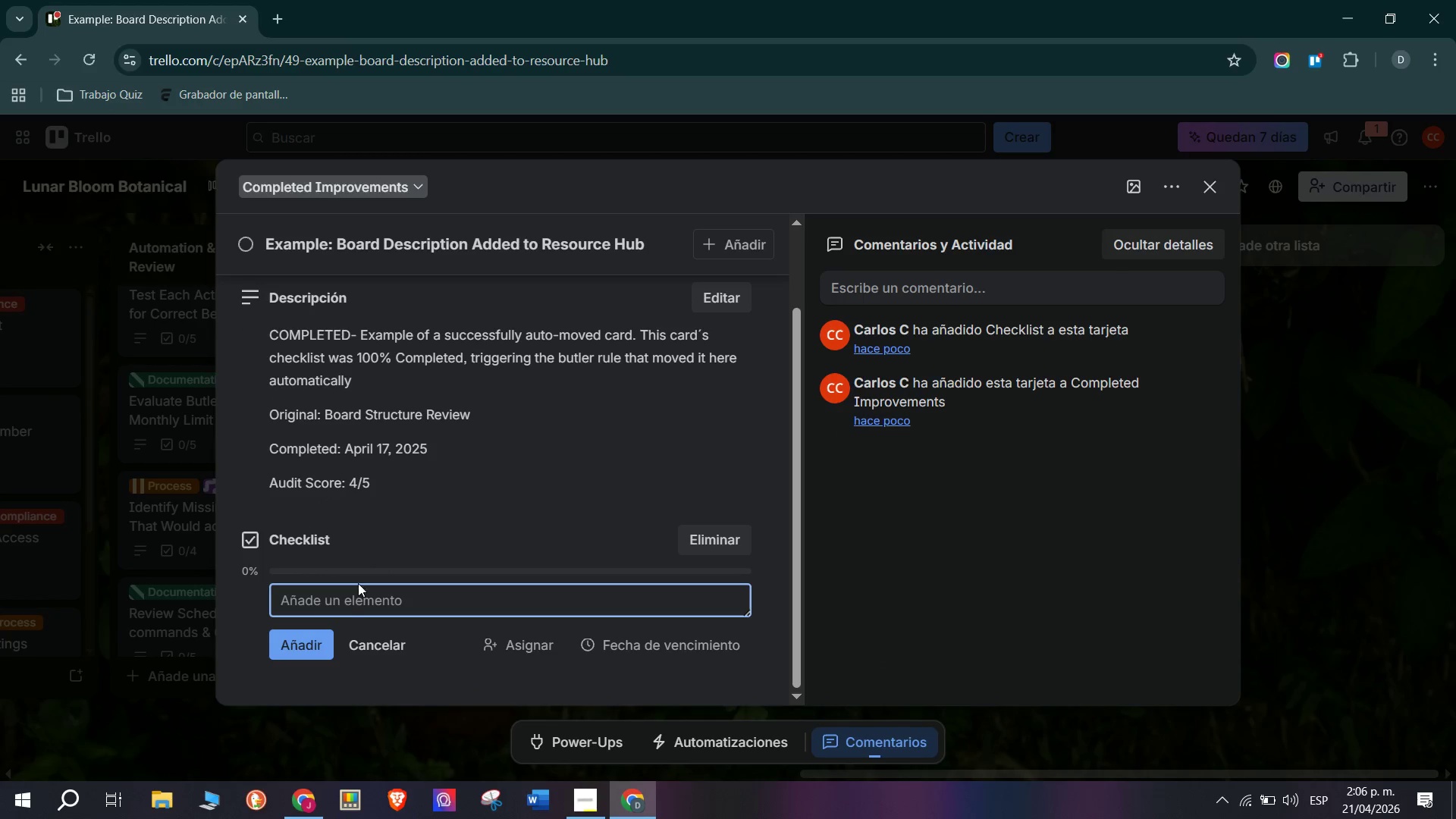 
left_click([337, 607])
 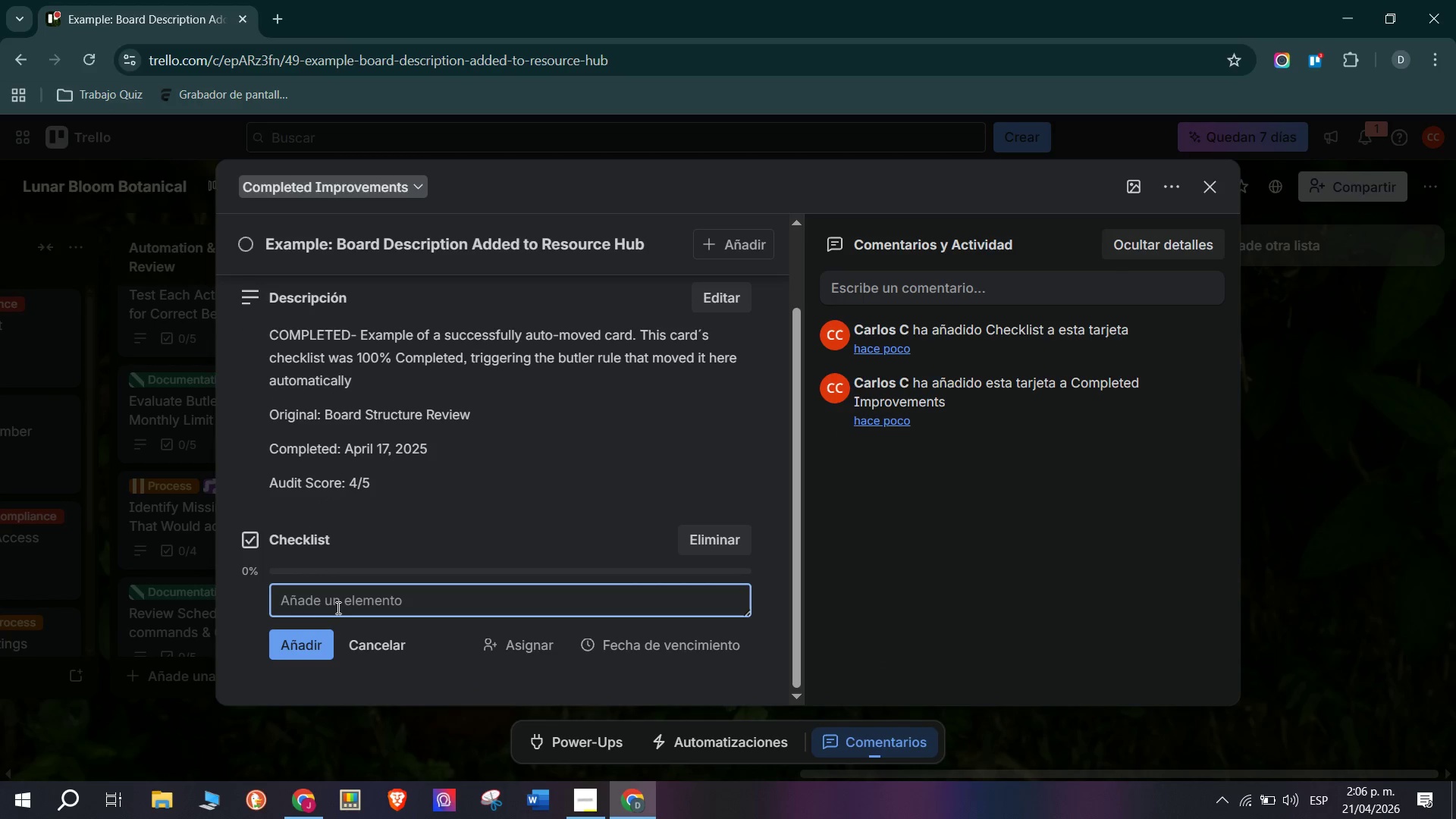 
wait(6.56)
 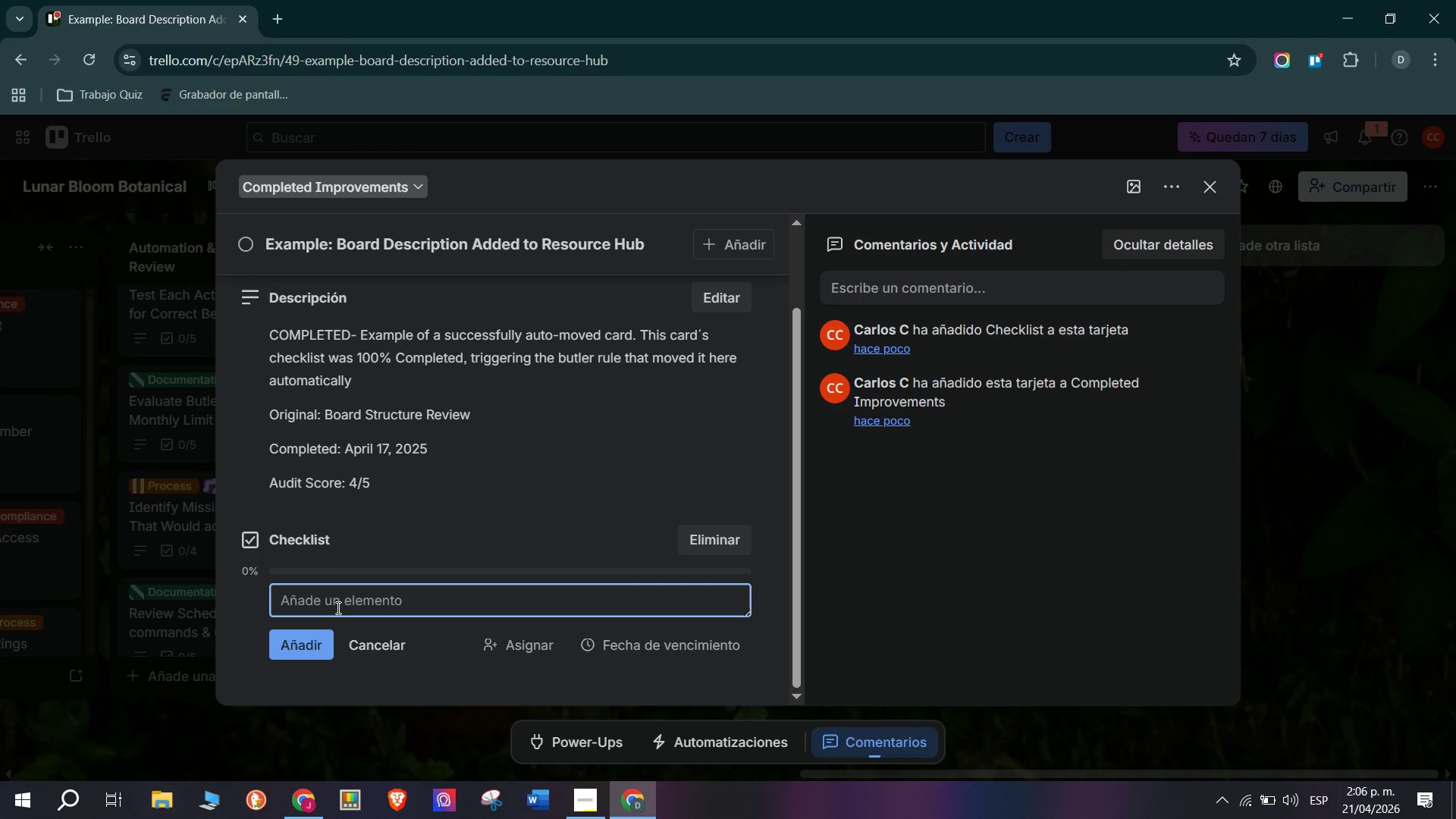 
type(Open Board Men)
 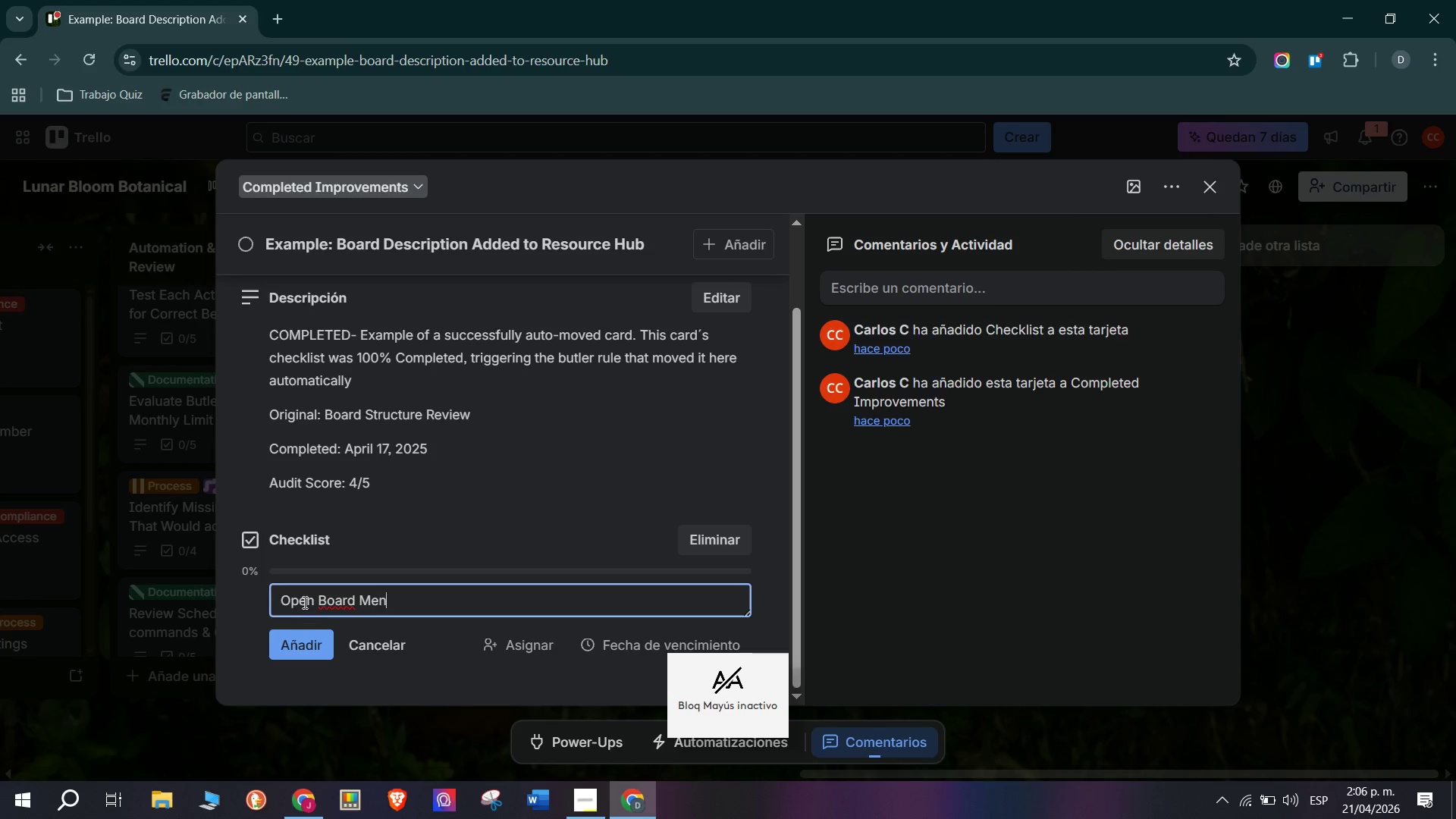 
type(u and locate the board descri)
 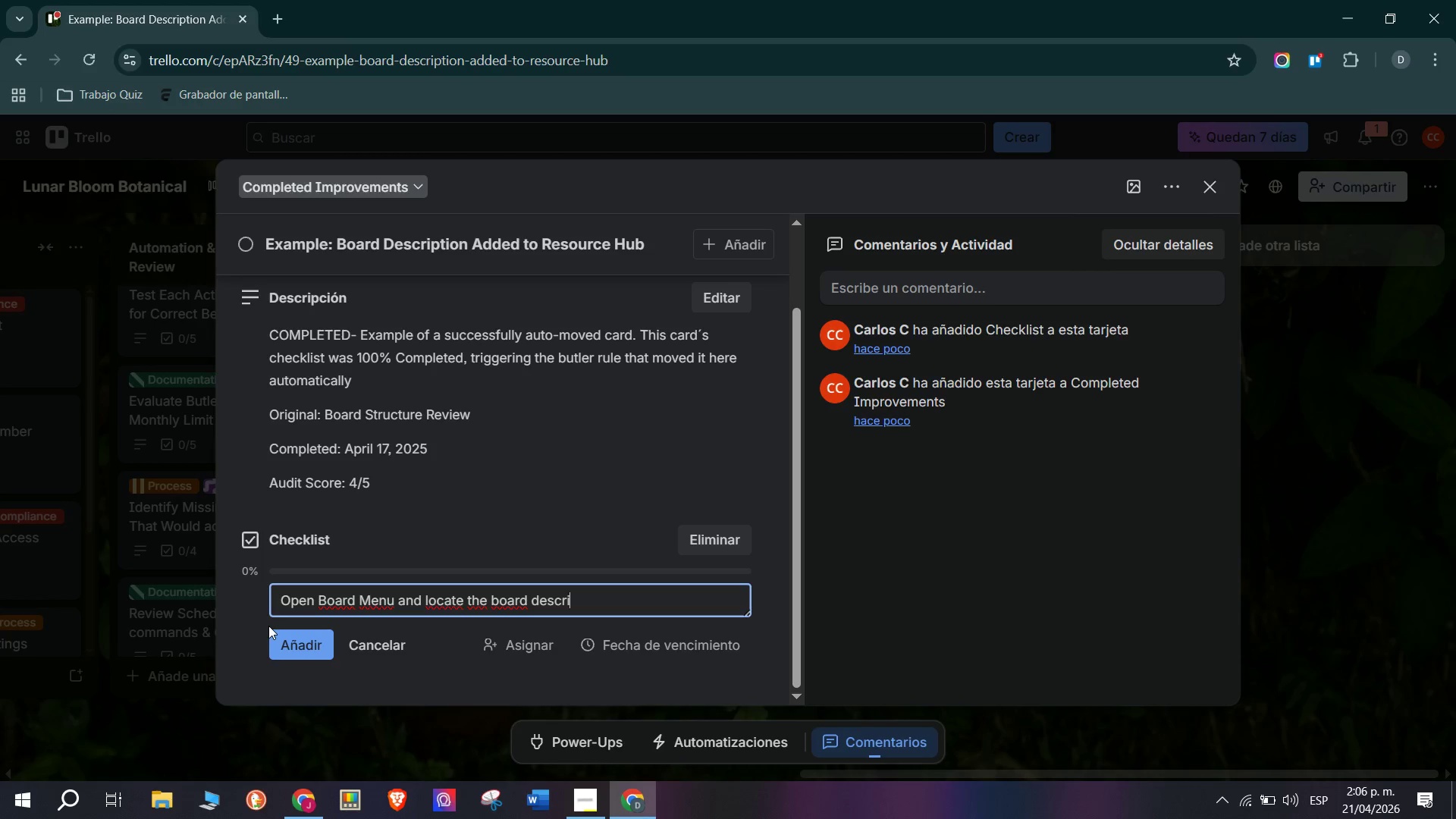 
type(ption)
 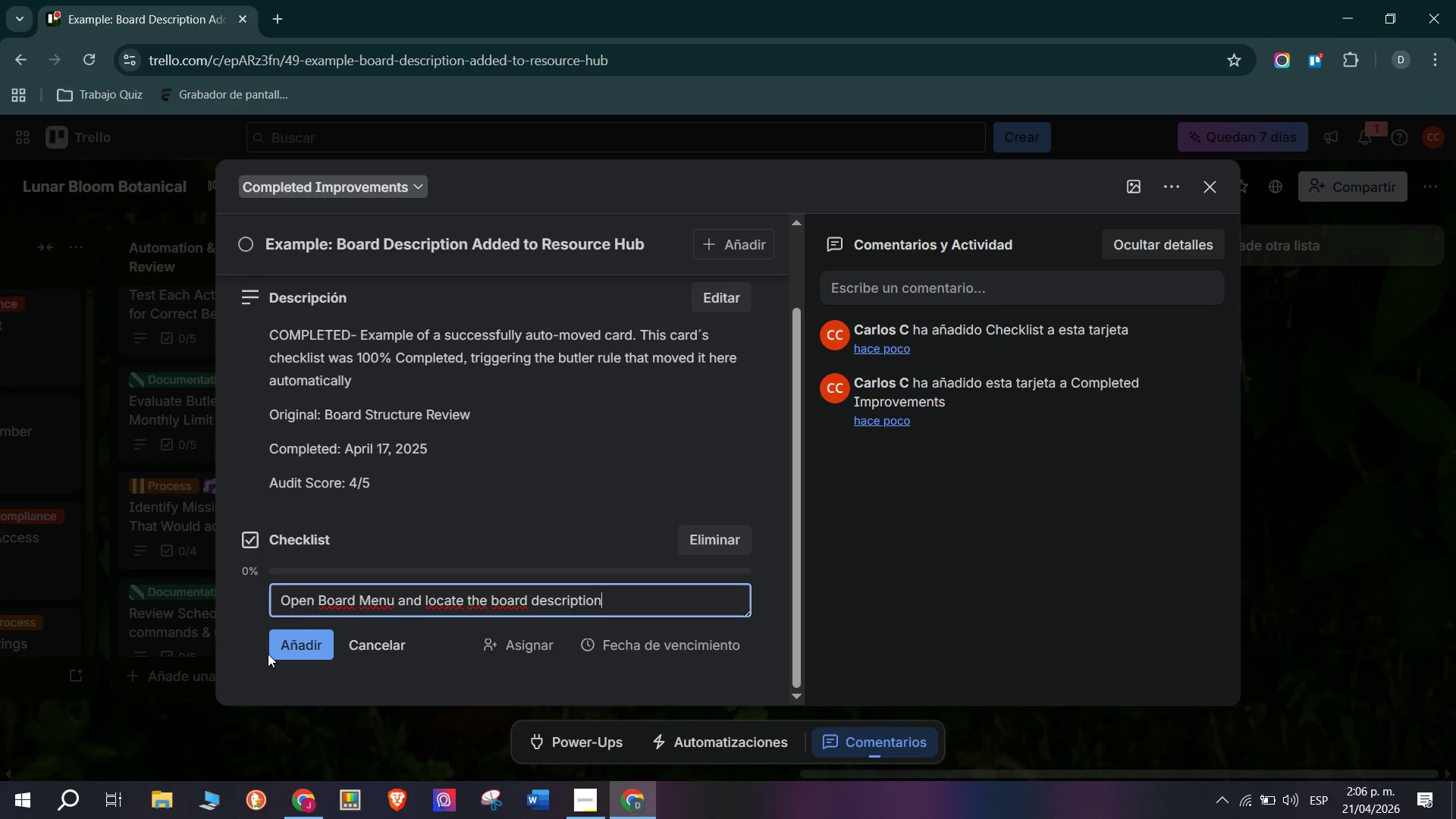 
key(Enter)
 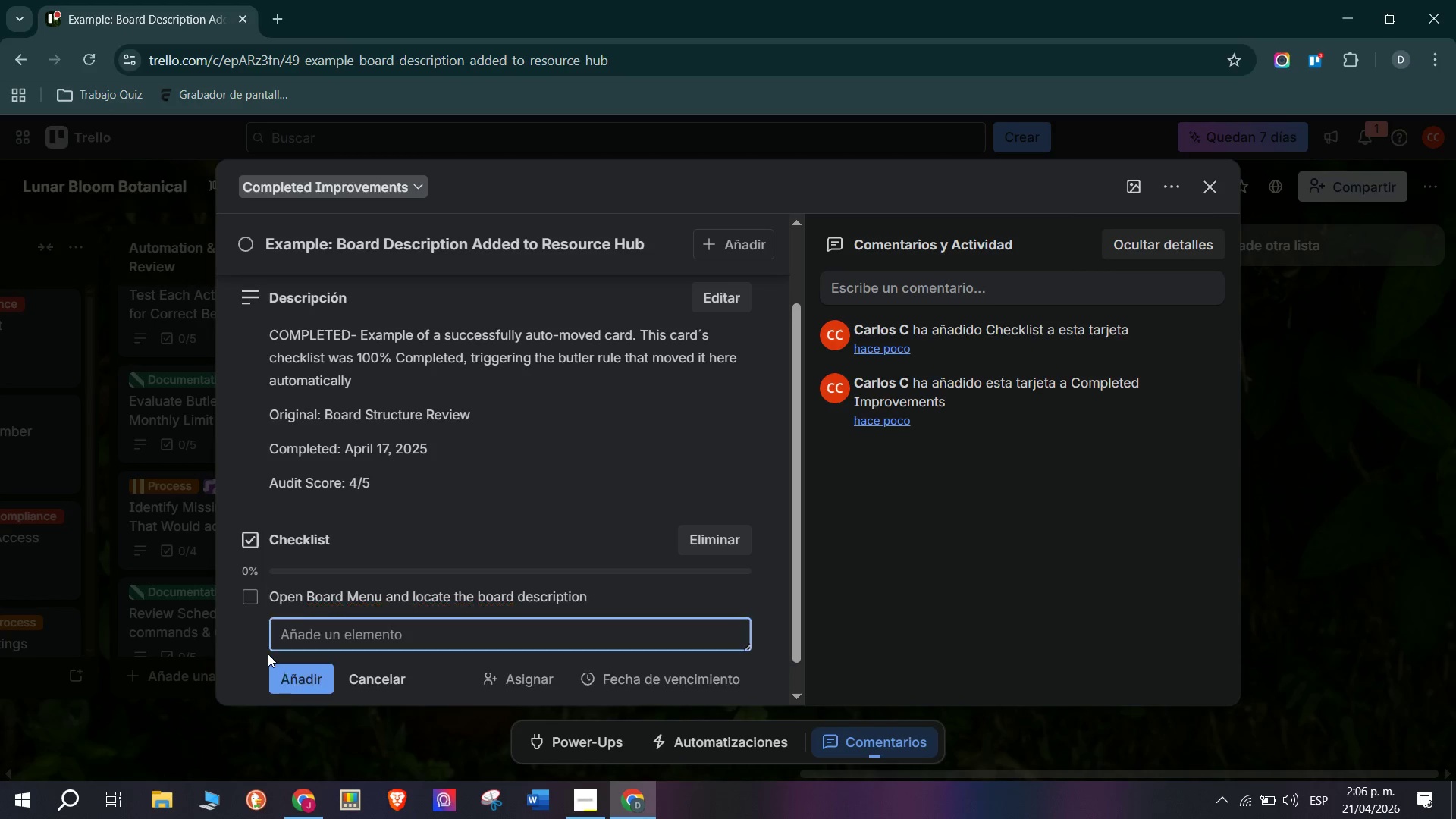 
type(Verify description )
 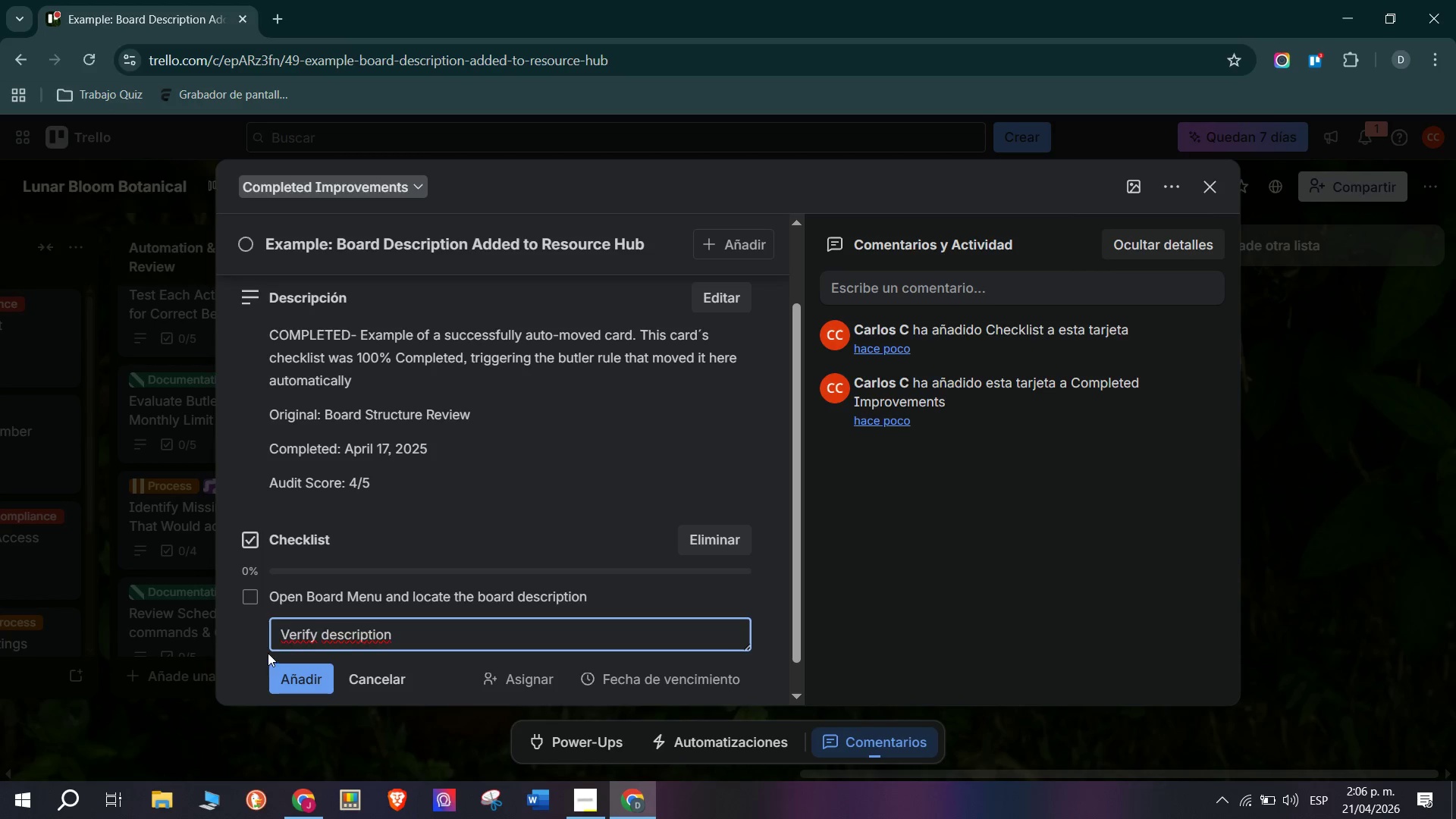 
type(includes purpose, ownerm)
 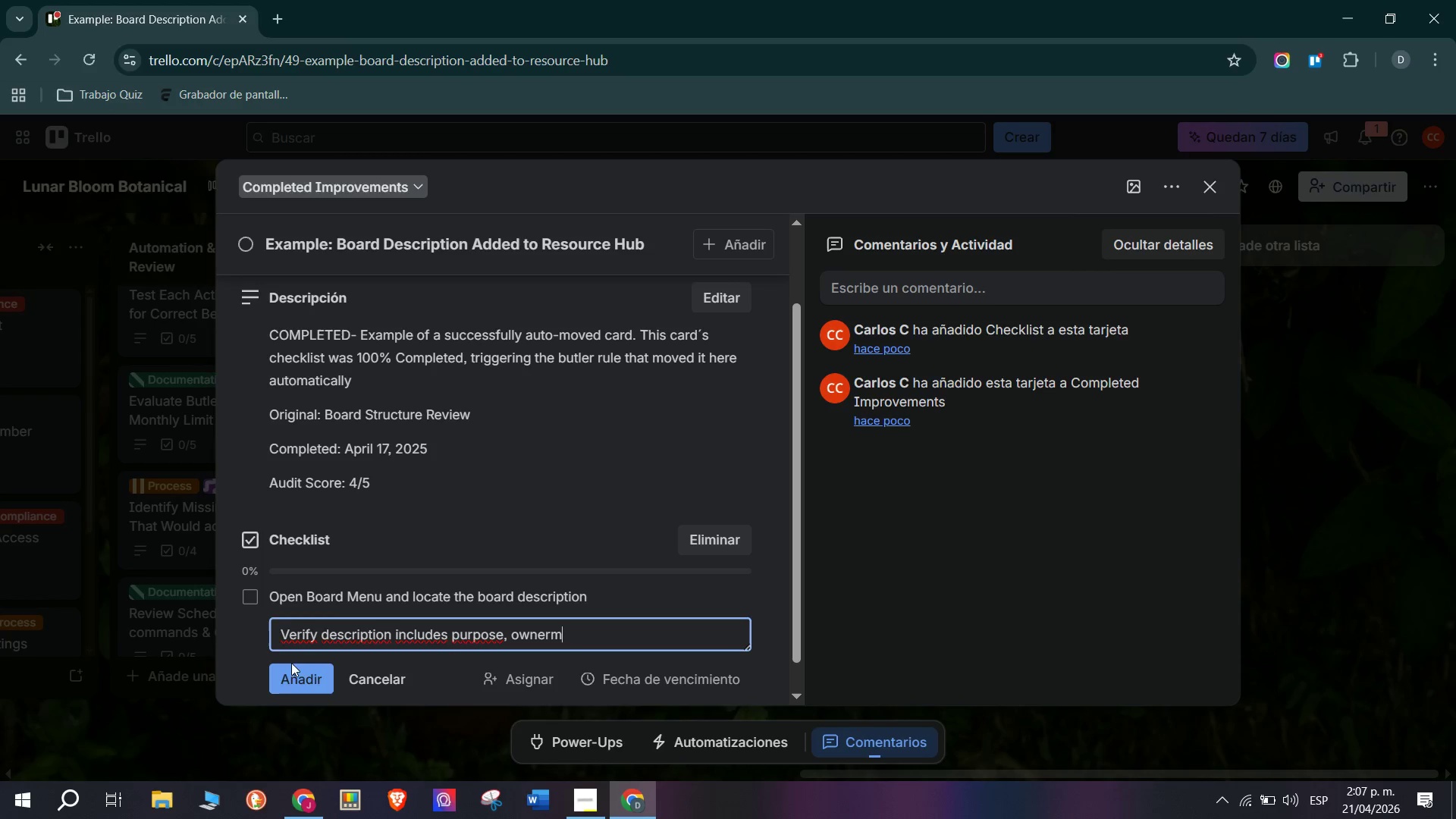 
key(Backspace)
 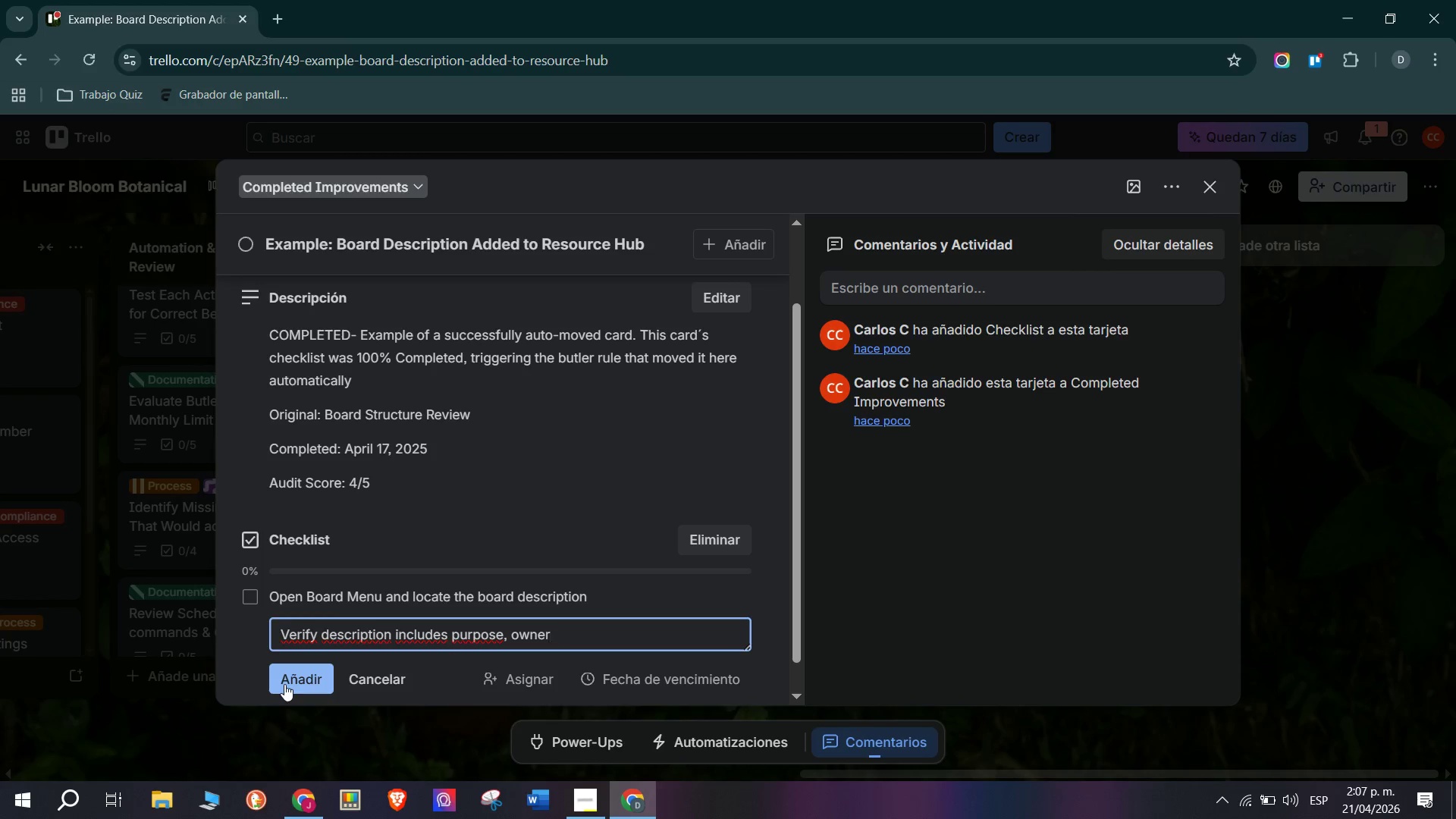 
key(Comma)
 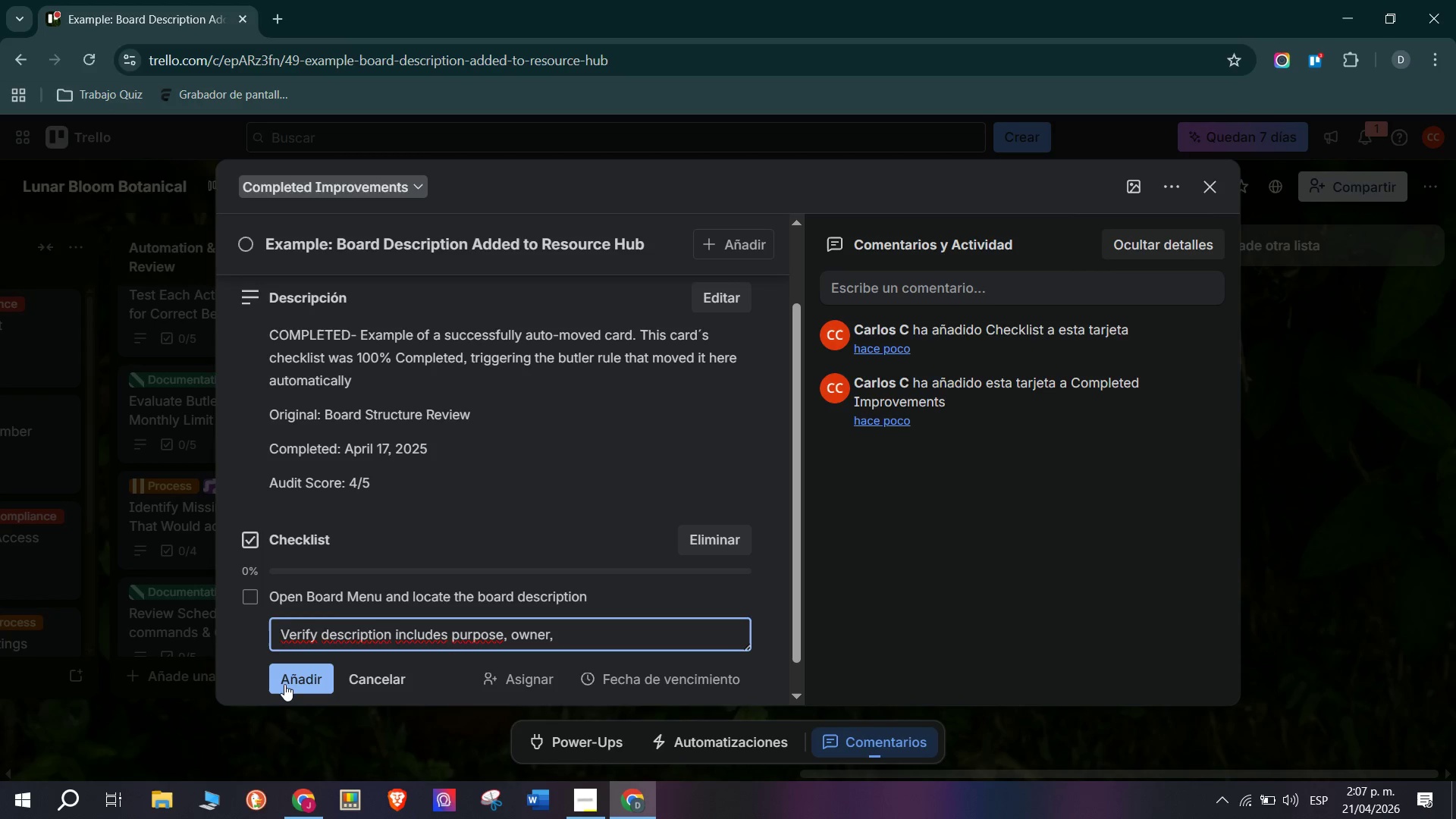 
key(Space)
 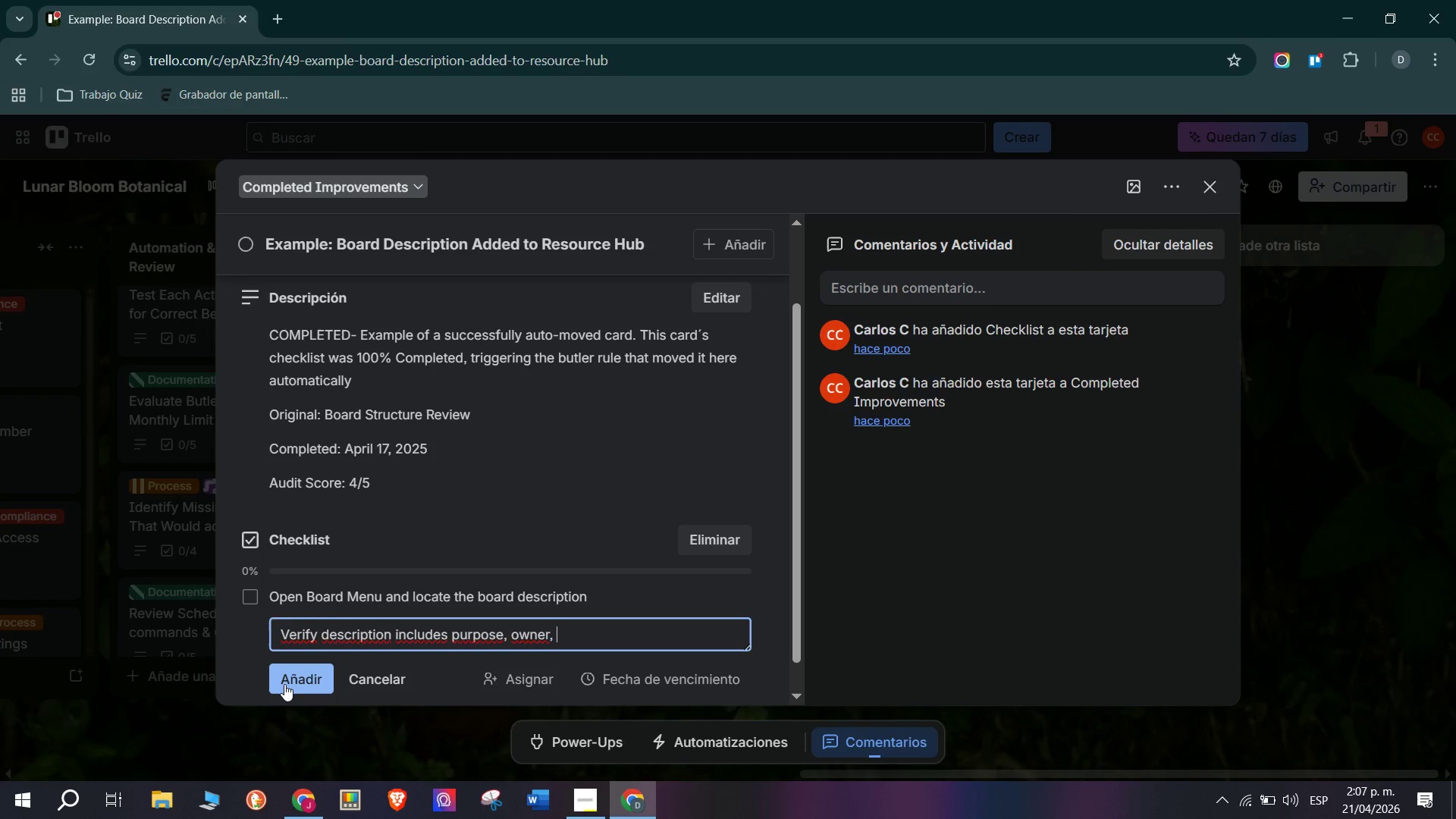 
key(A)
 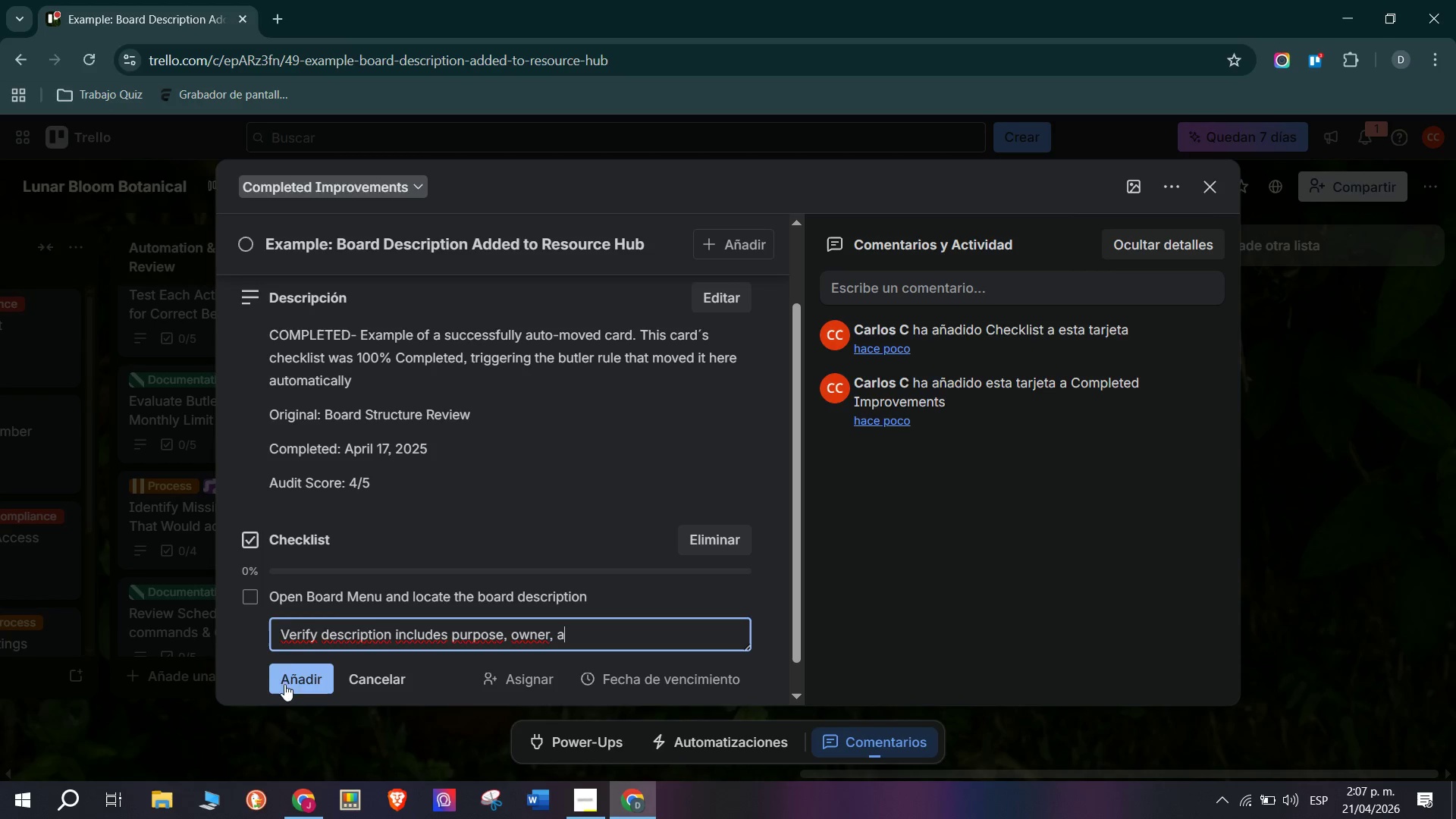 
type(nd a)
 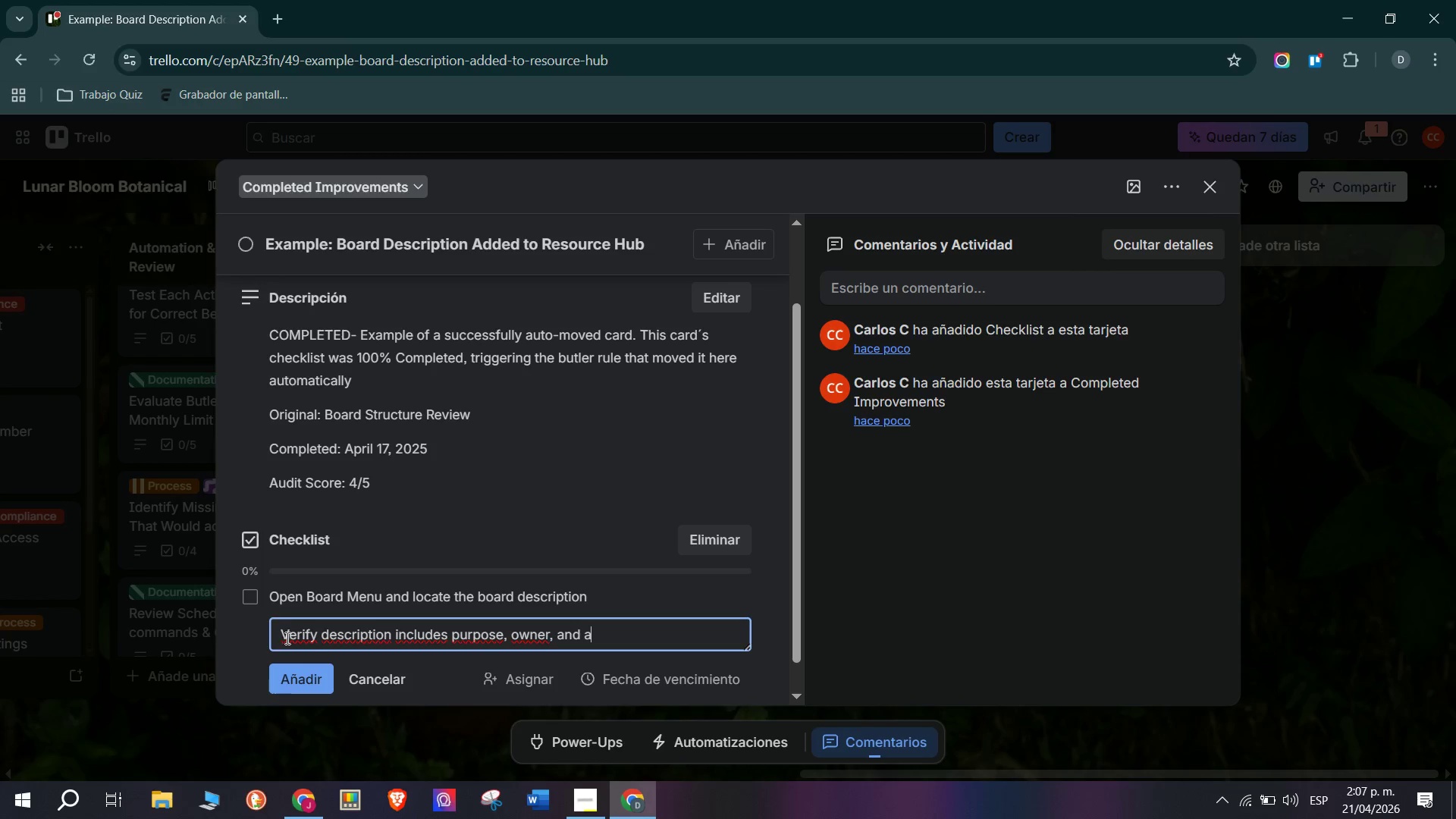 
type(udience)
 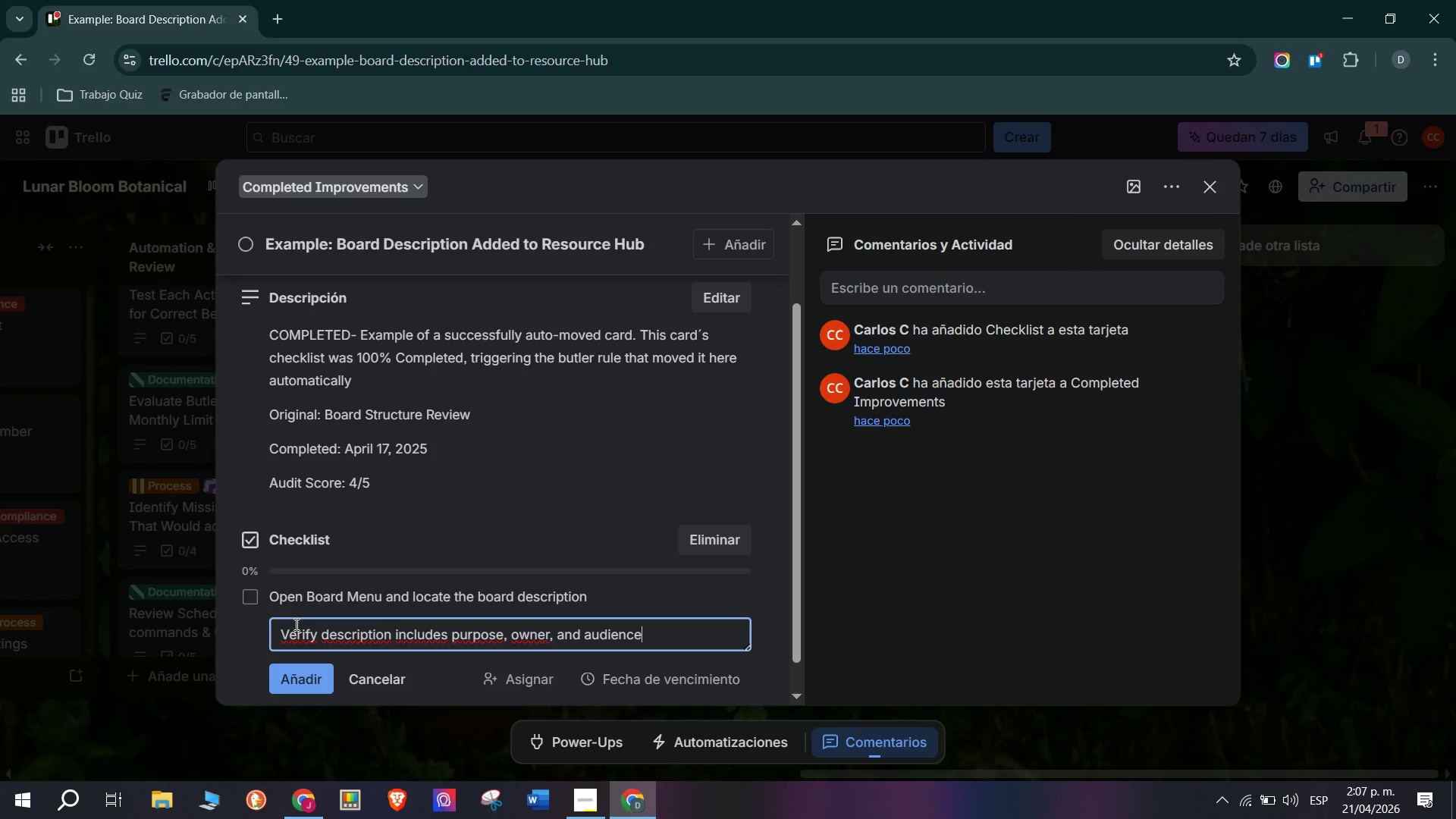 
key(Enter)
 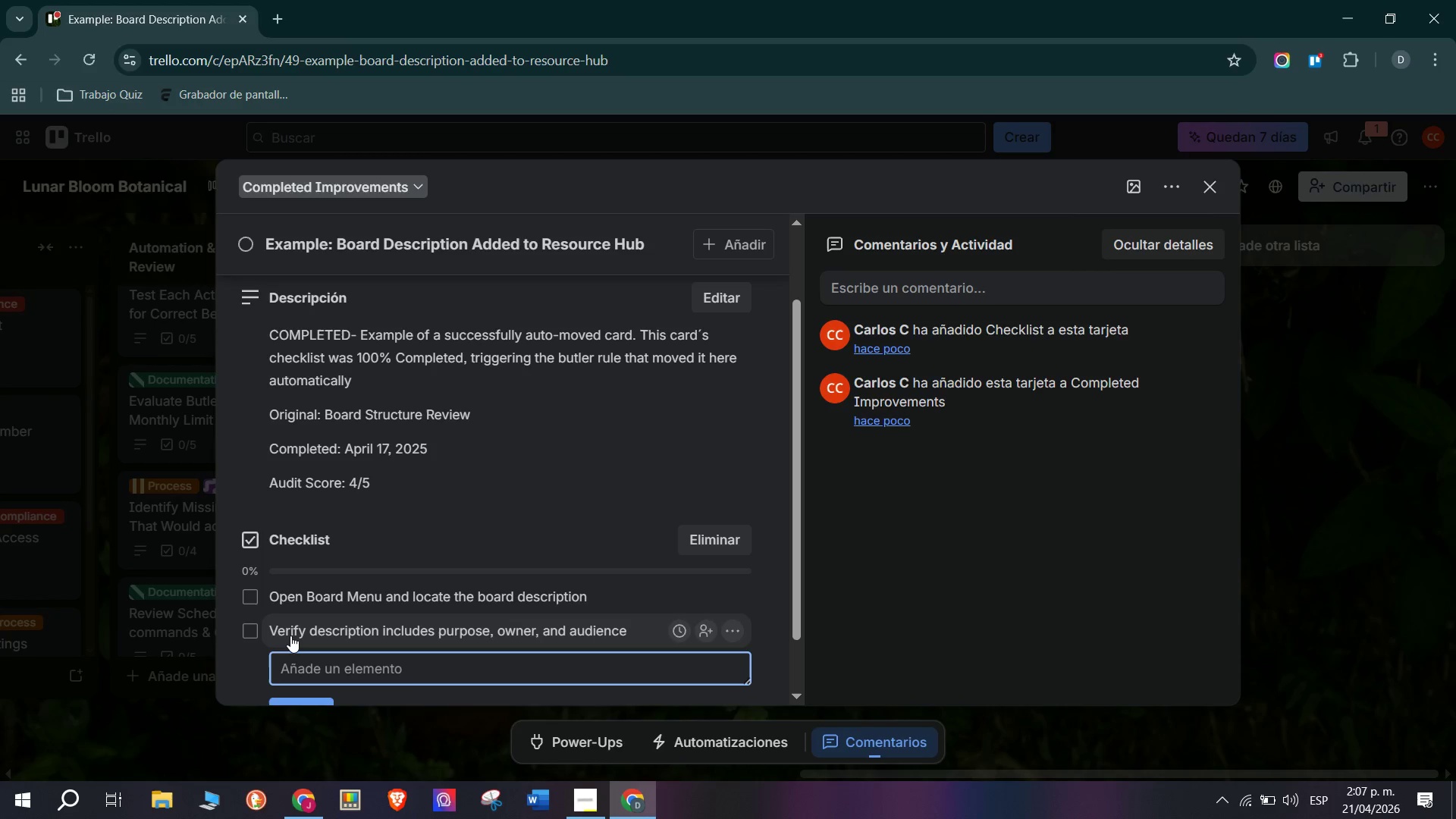 
key(CapsLock)
 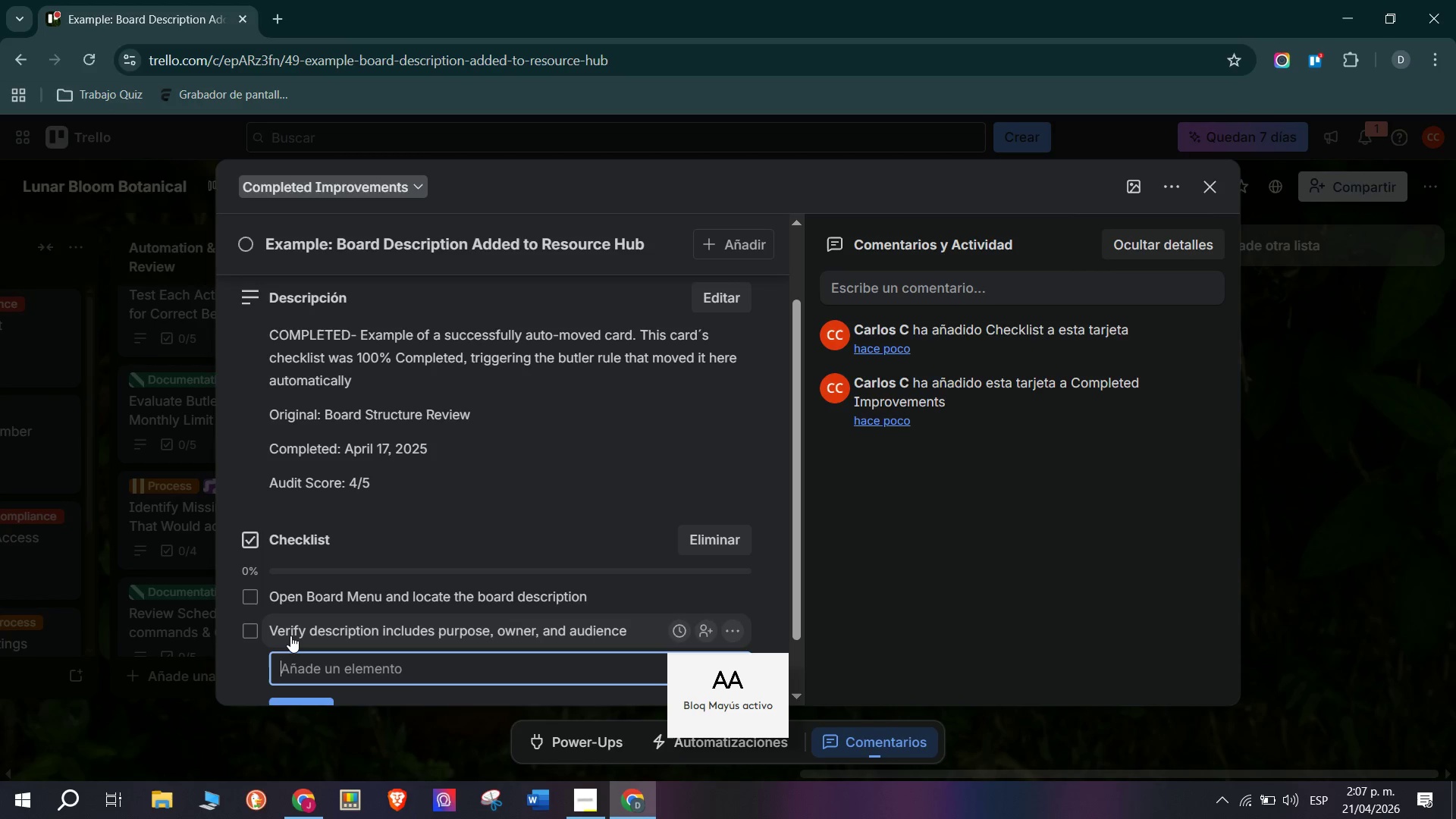 
key(C)
 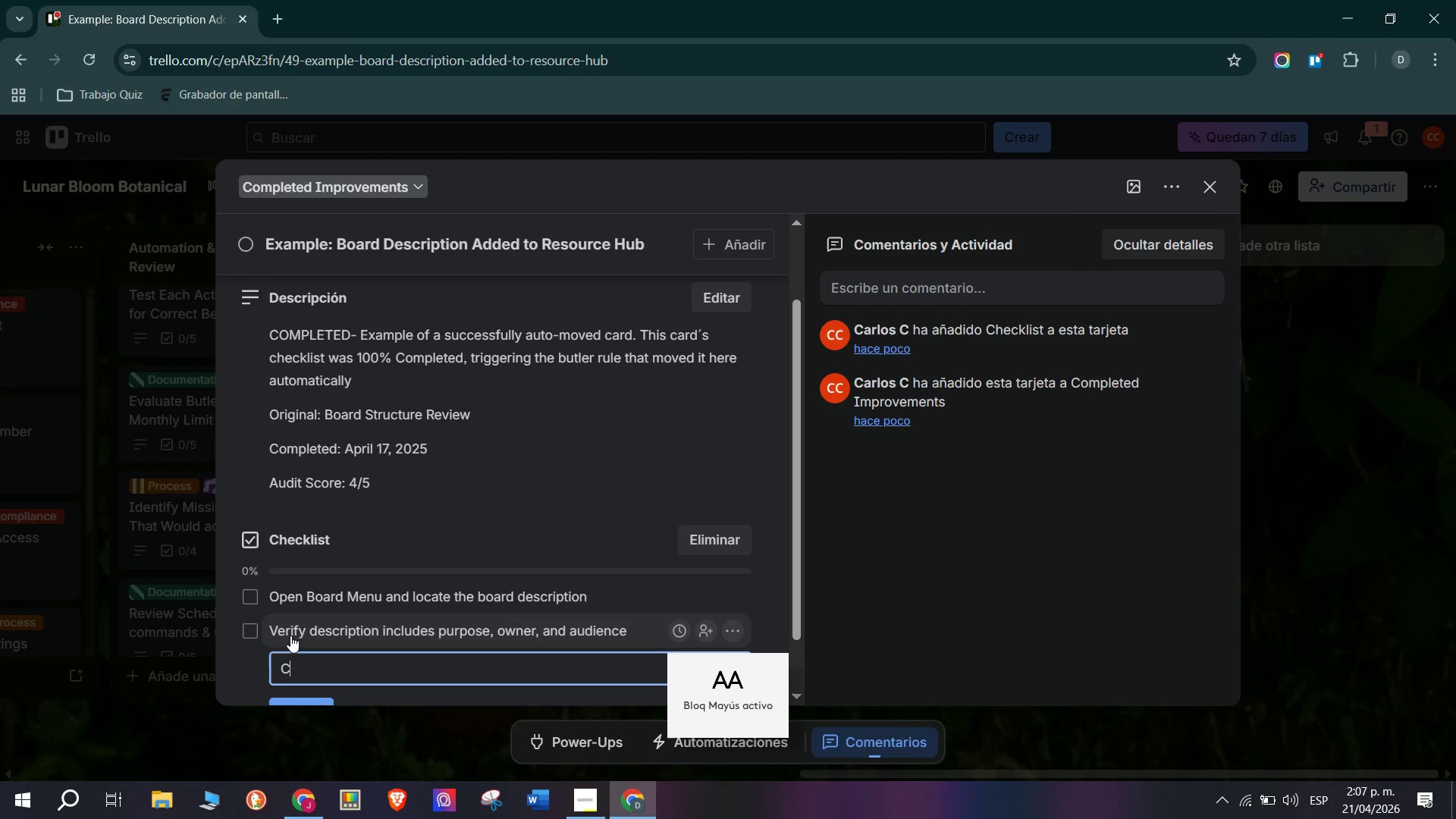 
key(CapsLock)
 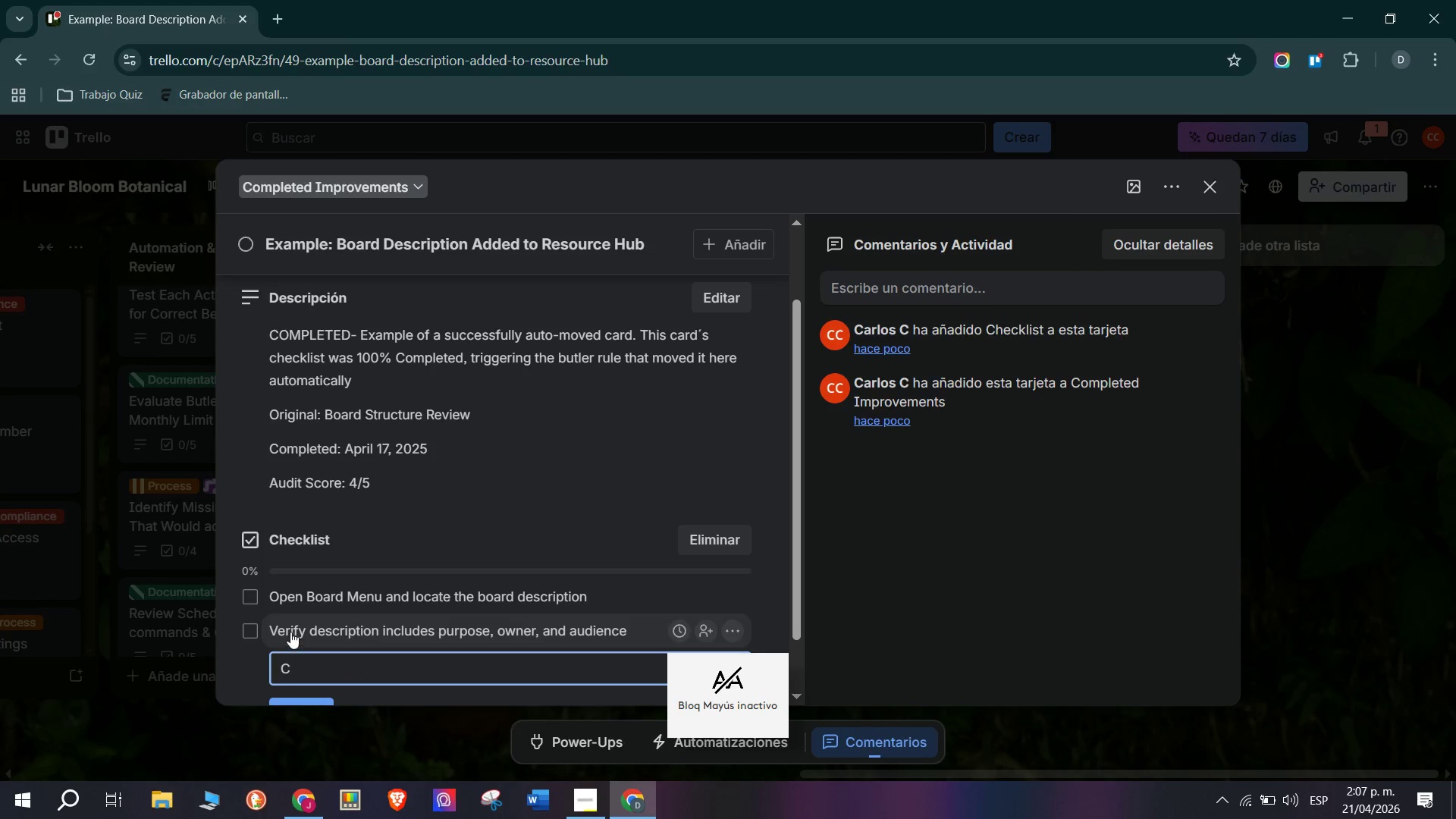 
type(heck iff )
key(Backspace)
key(Backspace)
type( last review date is noted and c)
 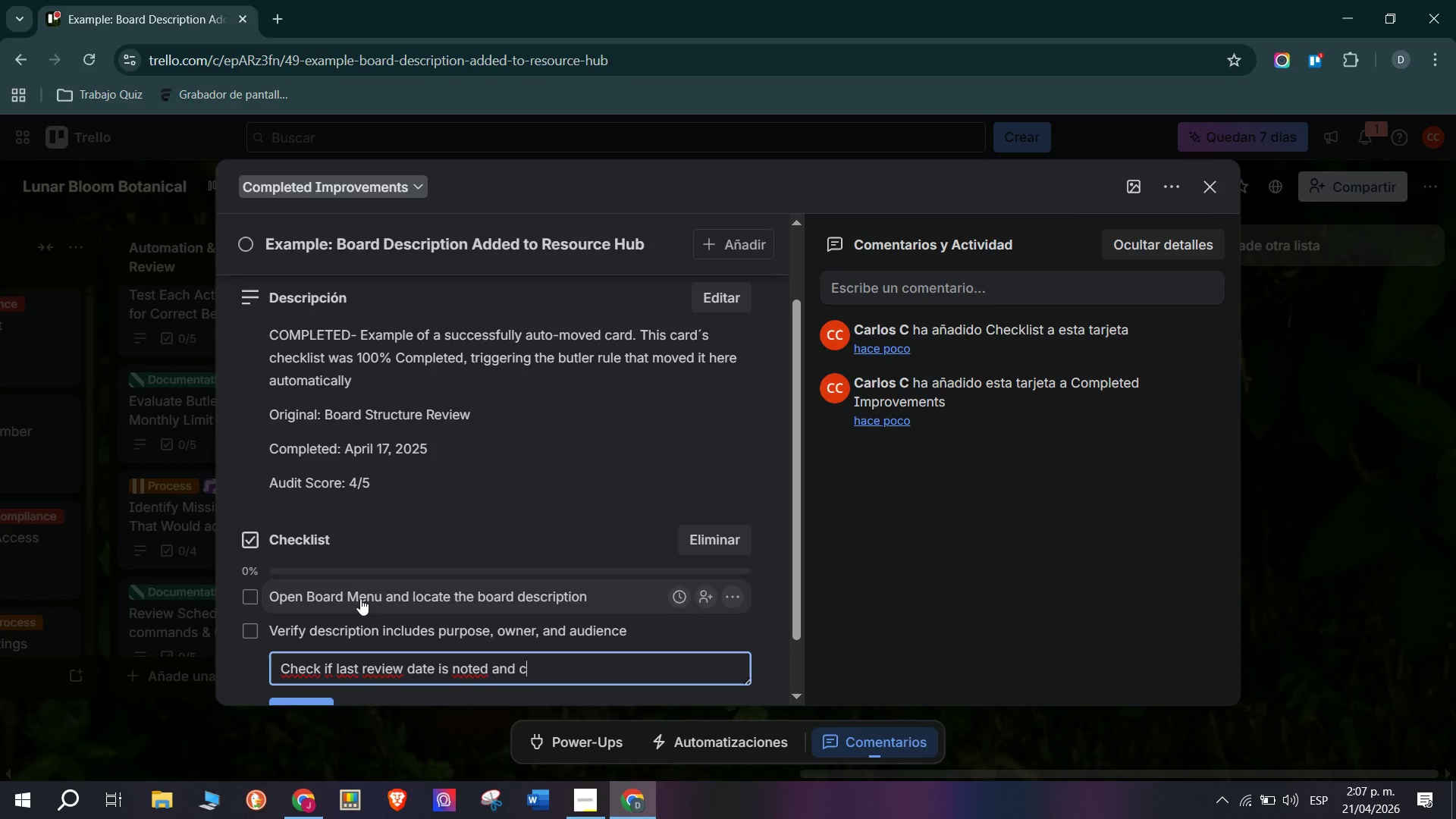 
type(urrent)
 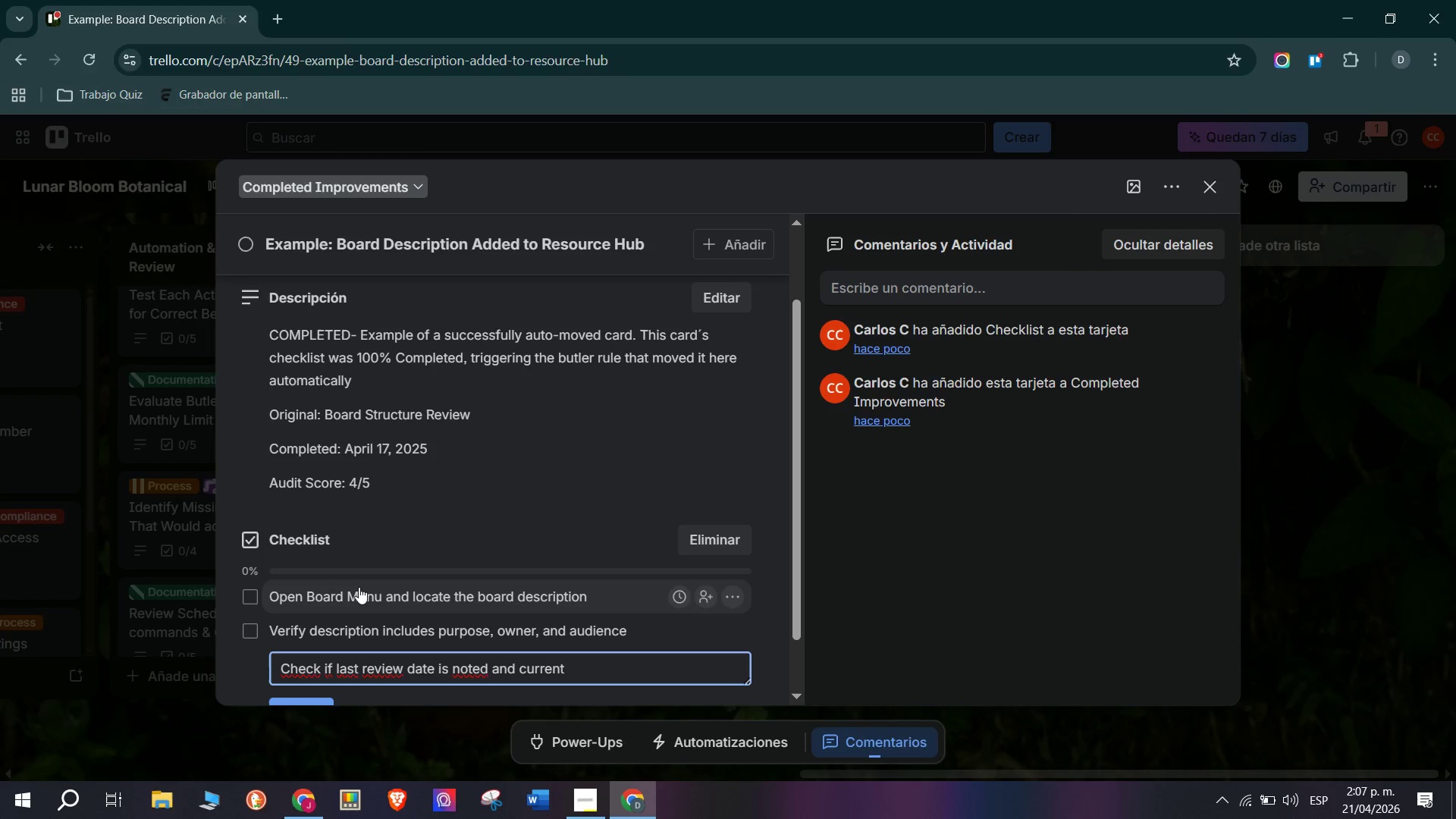 
key(Enter)
 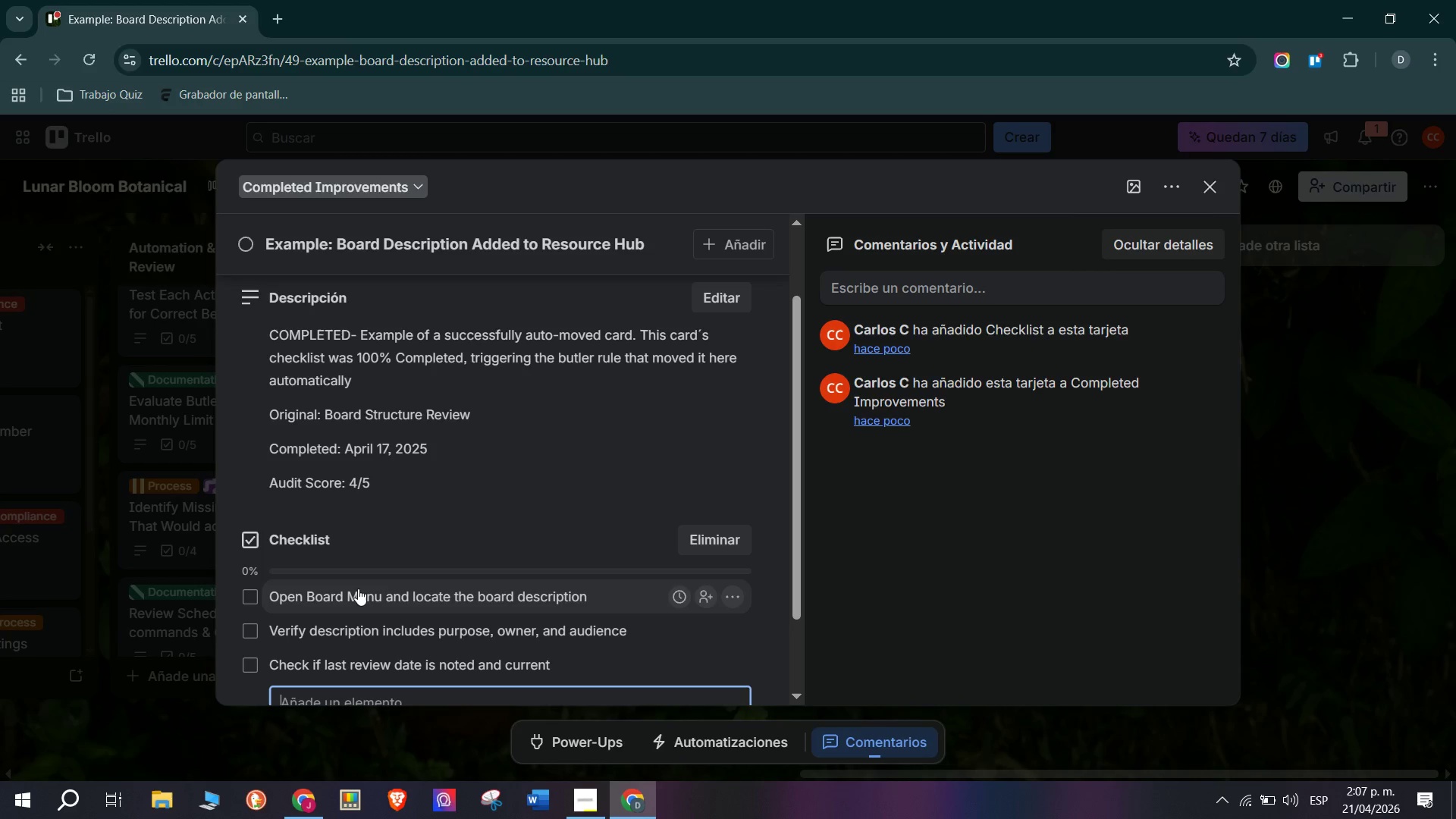 
type(Rate description clarity o)
 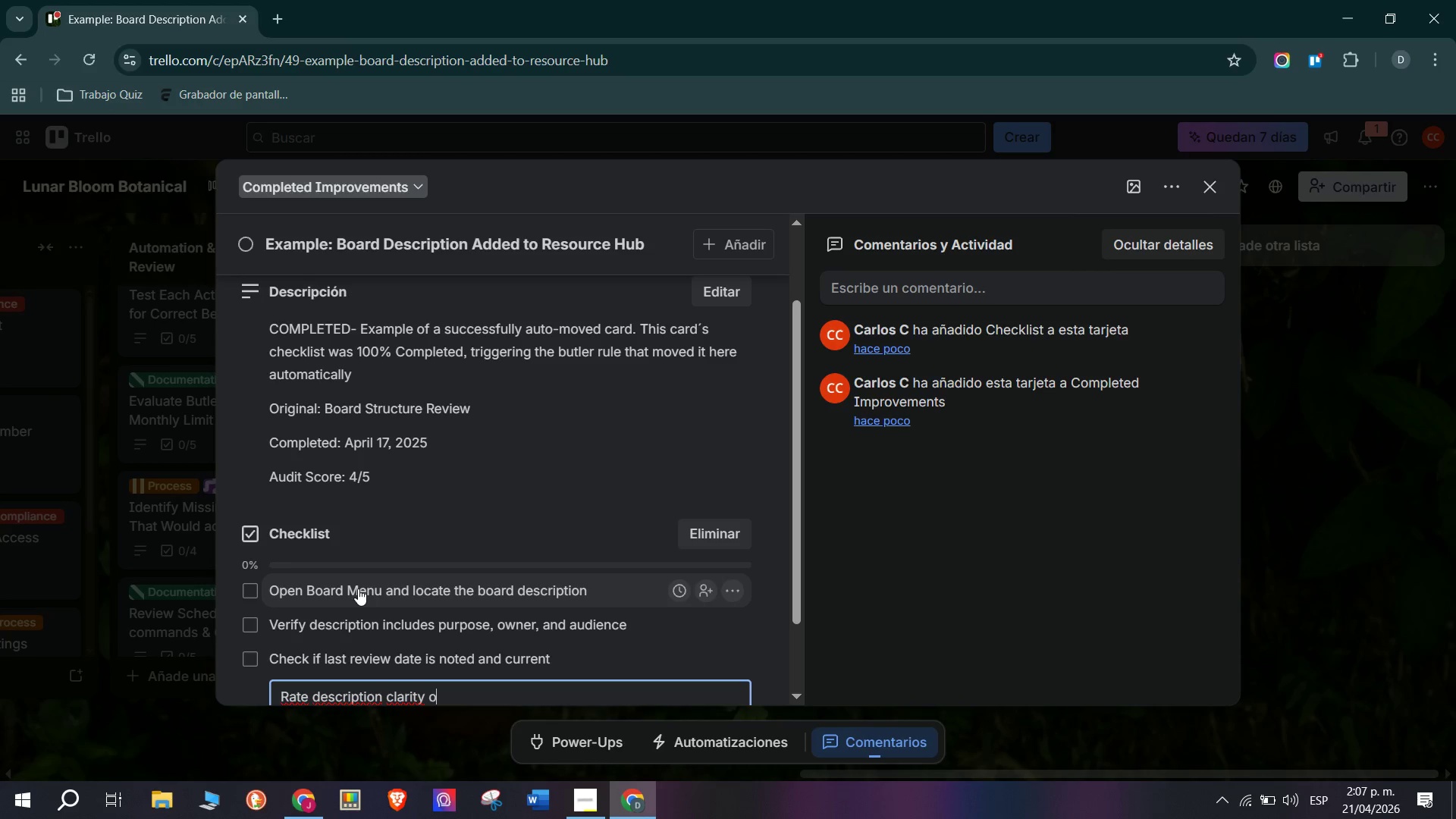 
key(N)
 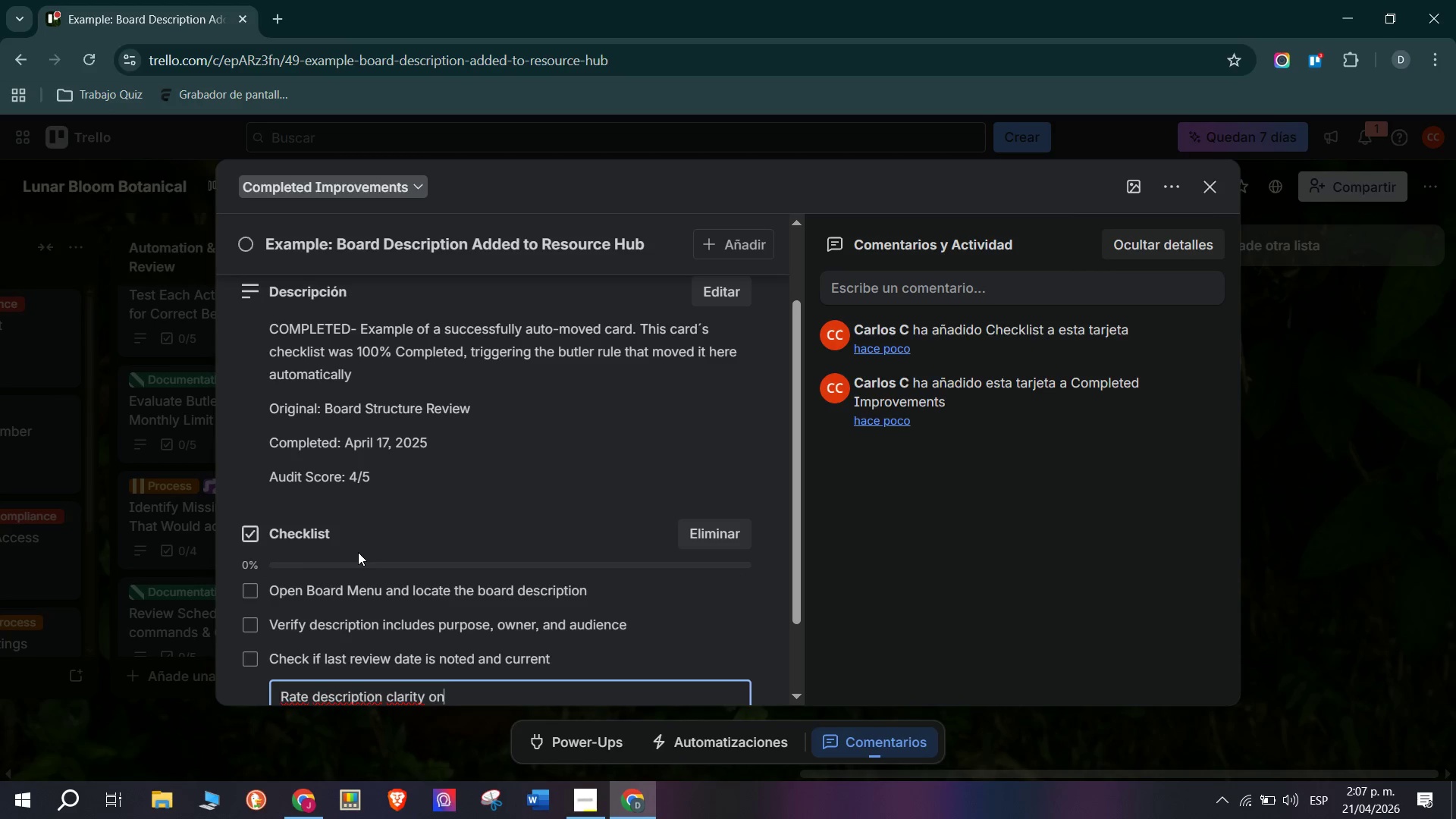 
key(Space)
 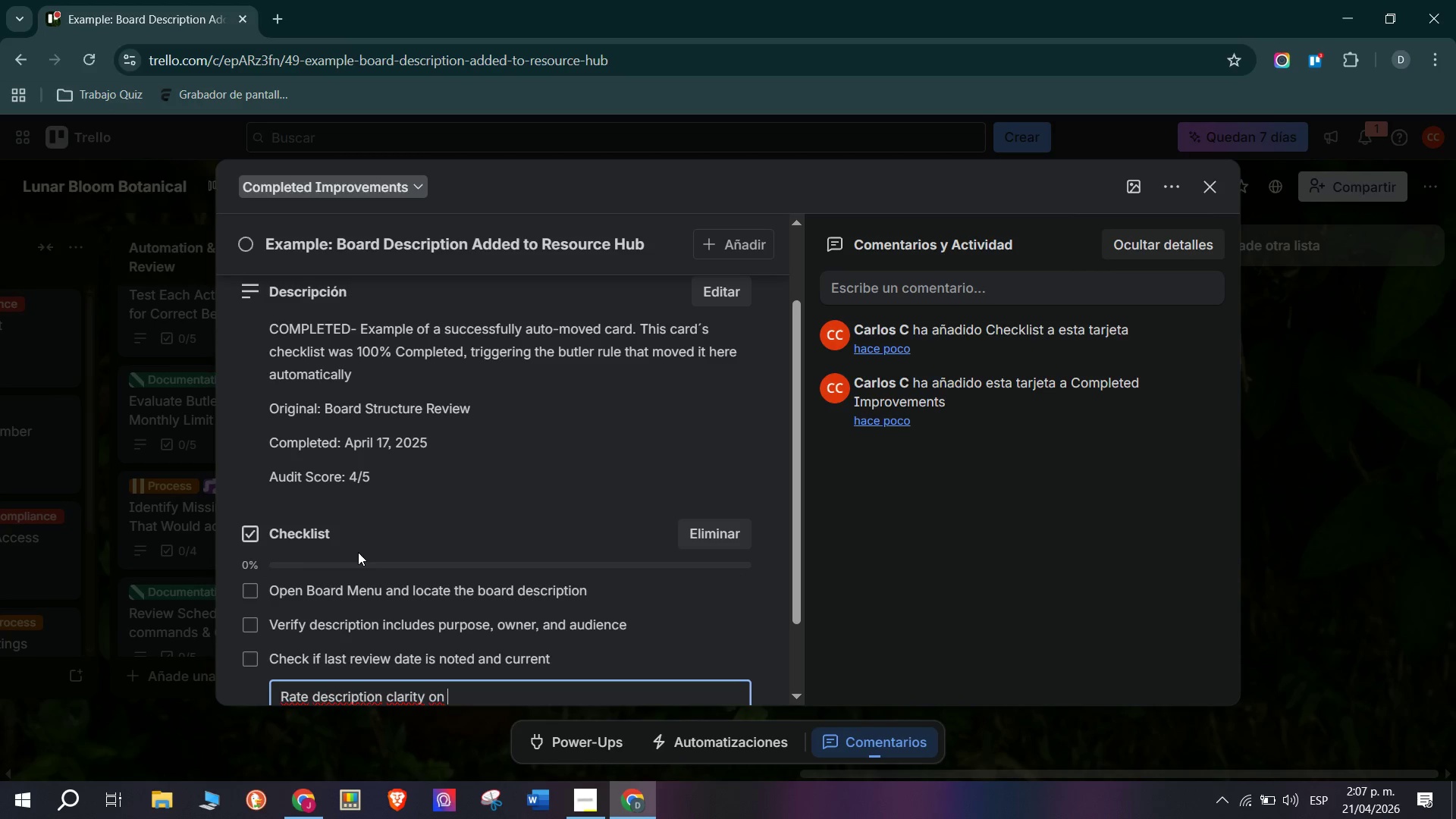 
key(A)
 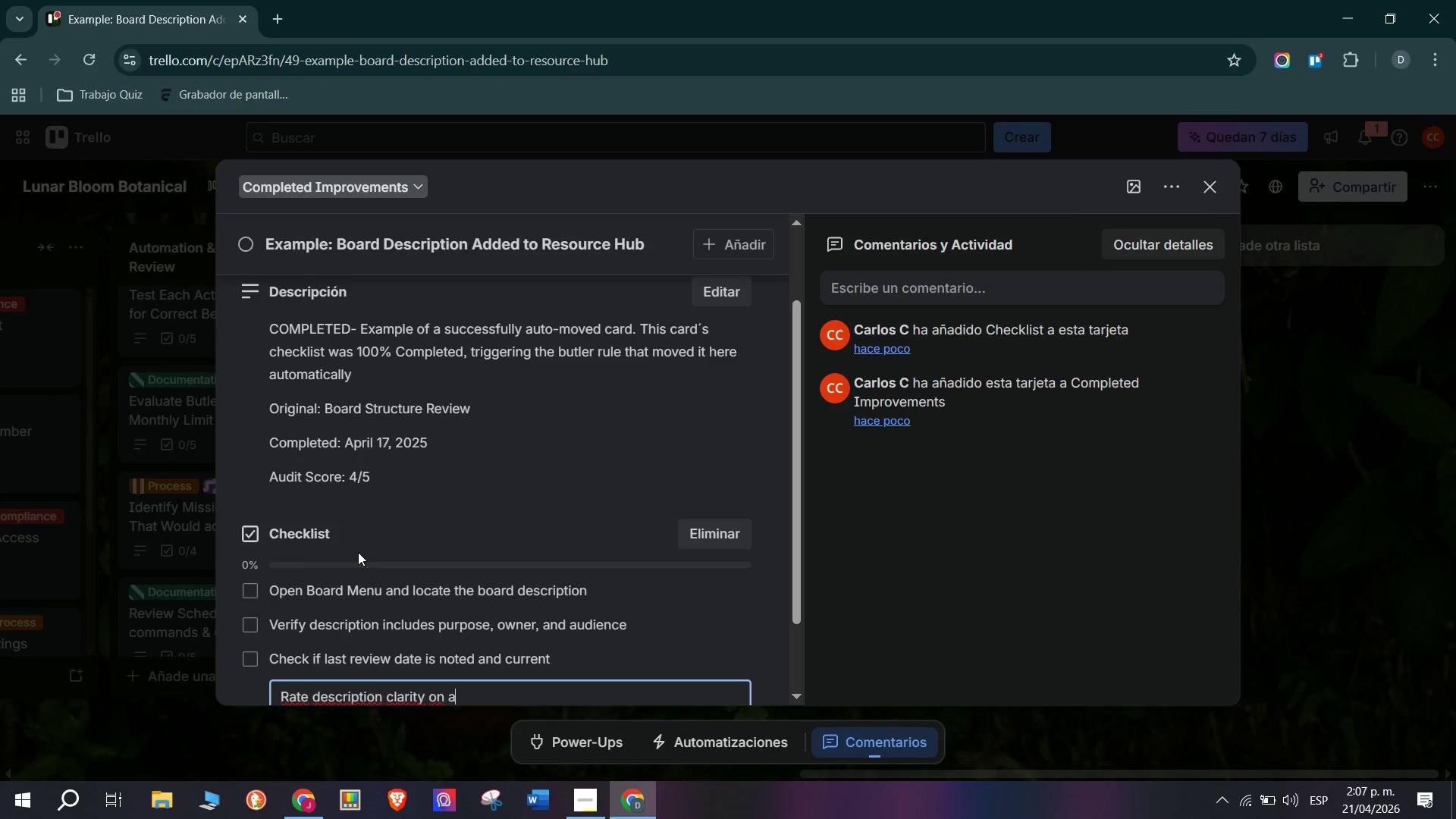 
key(Space)
 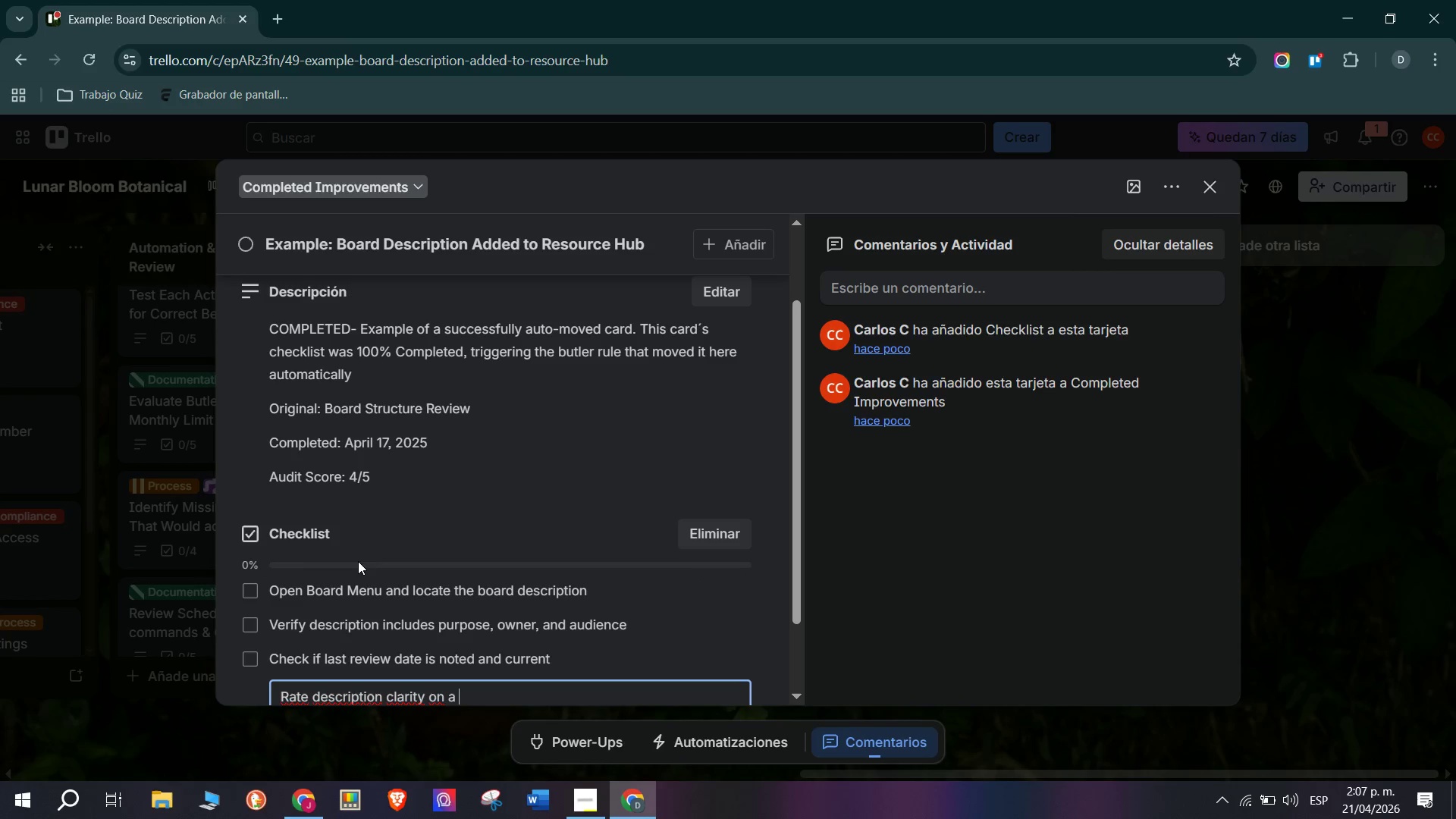 
type(1-5 scale)
 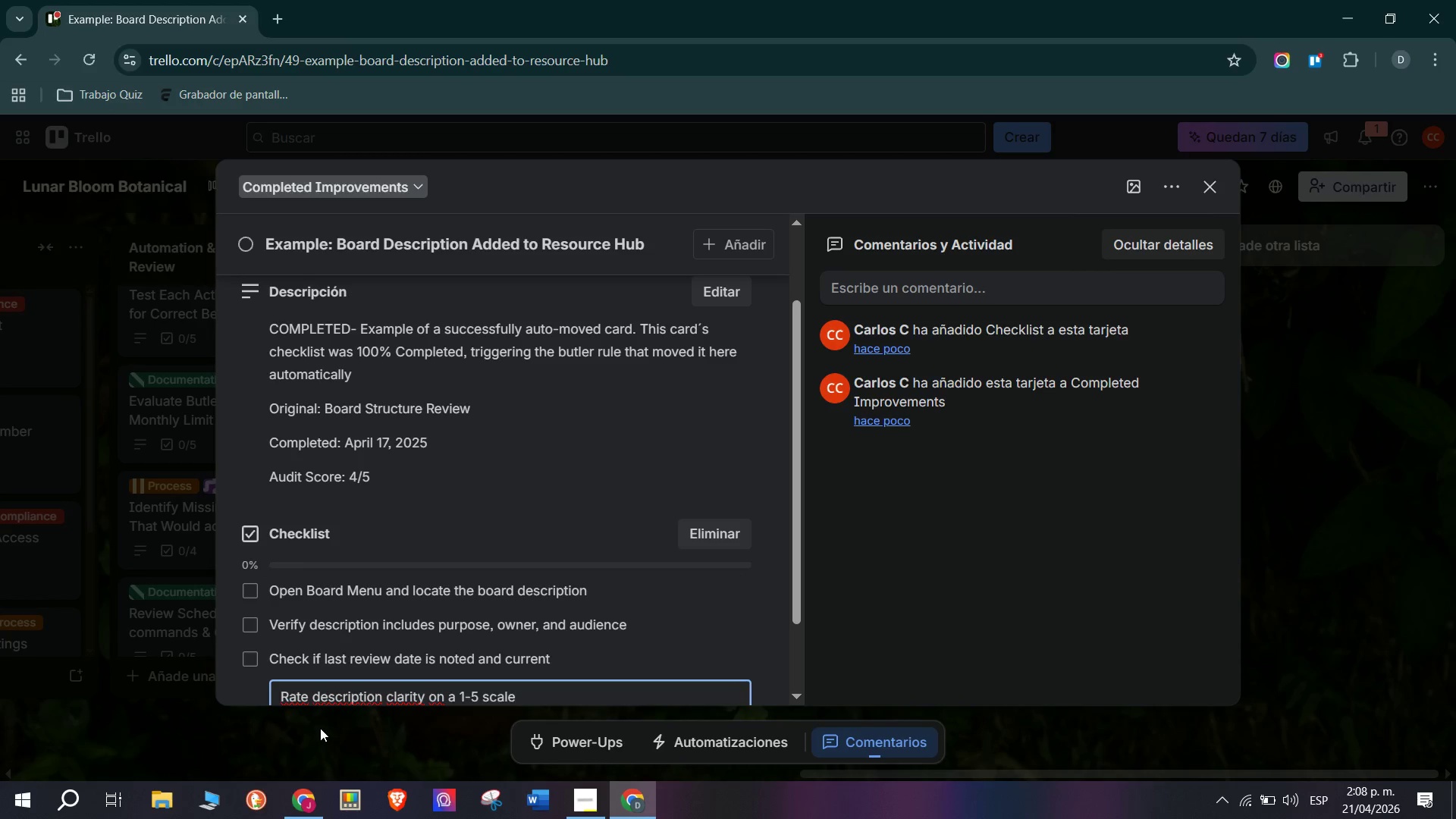 
key(Enter)
 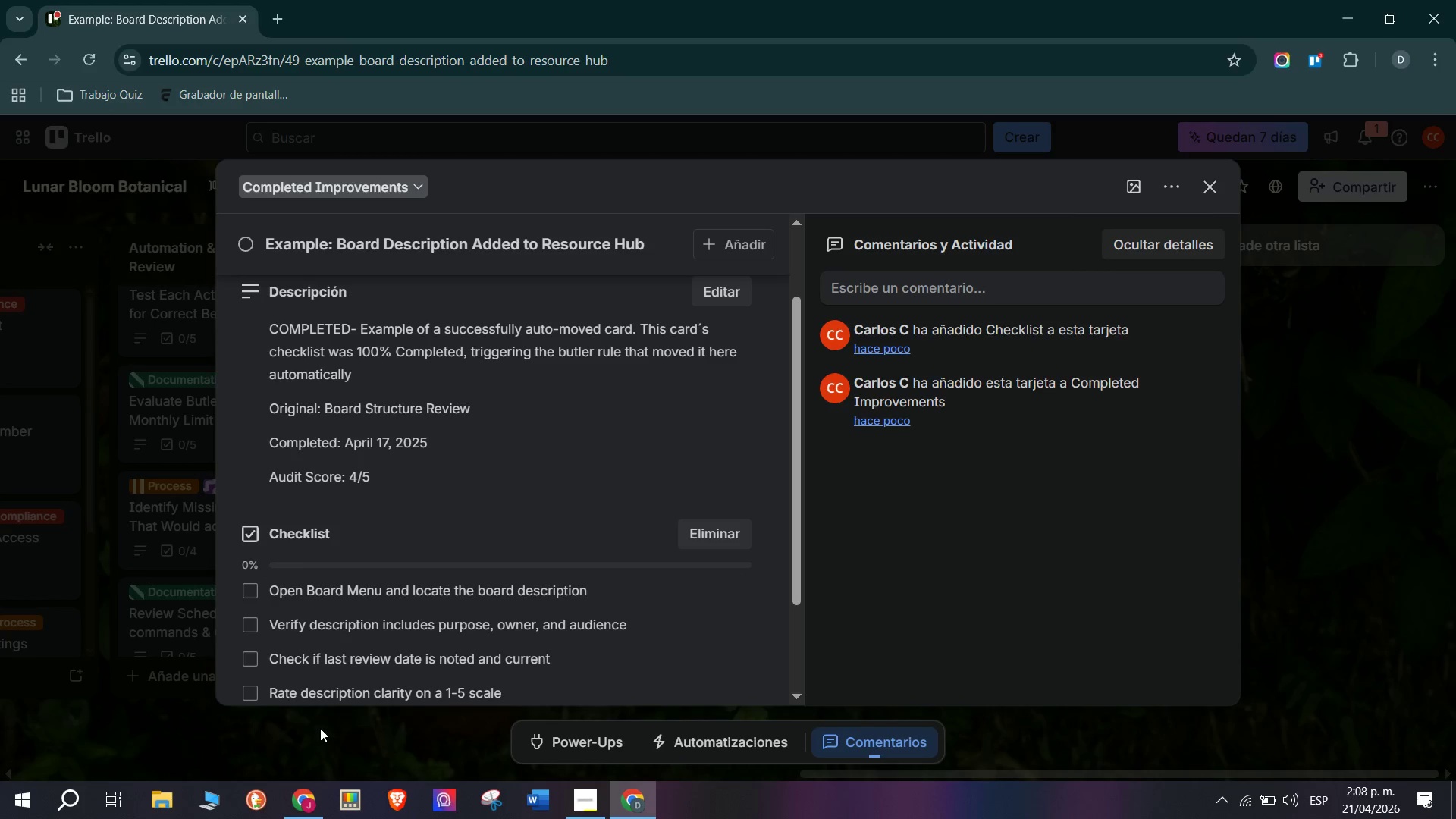 
type(Draft )
 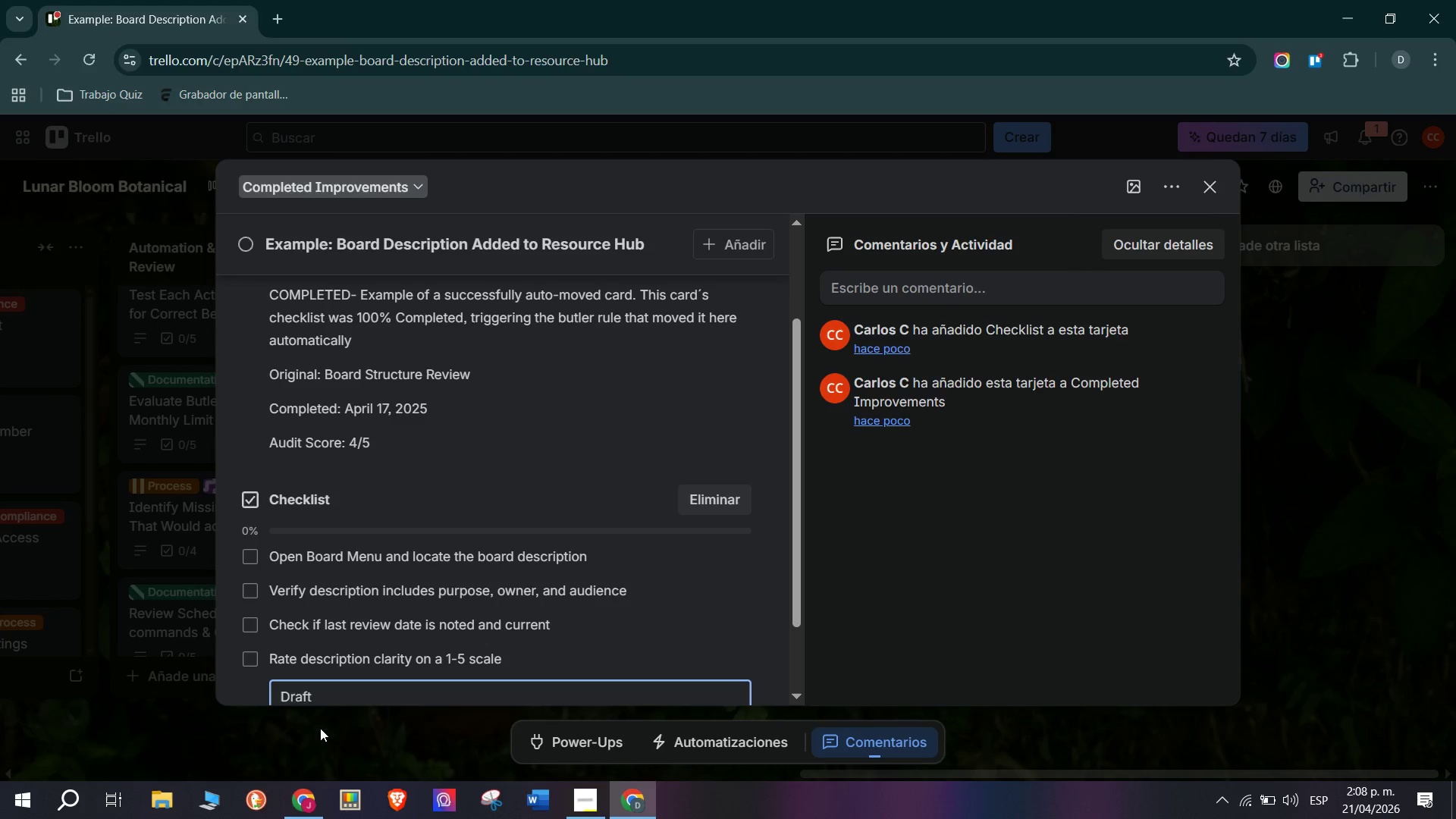 
type(improved descripcio)
key(Backspace)
key(Backspace)
key(Backspace)
type(tion if score )
 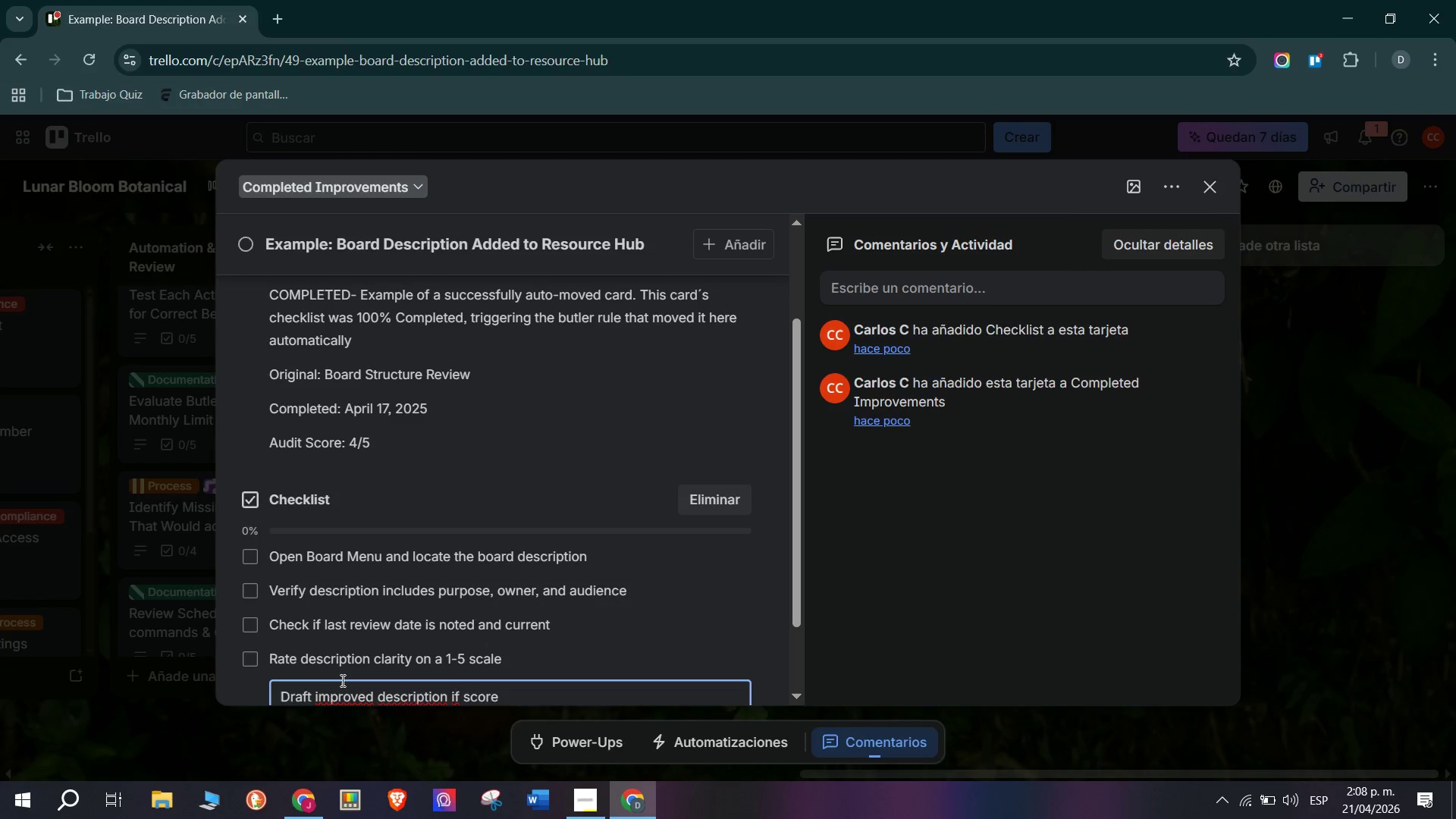 
type(is below )
 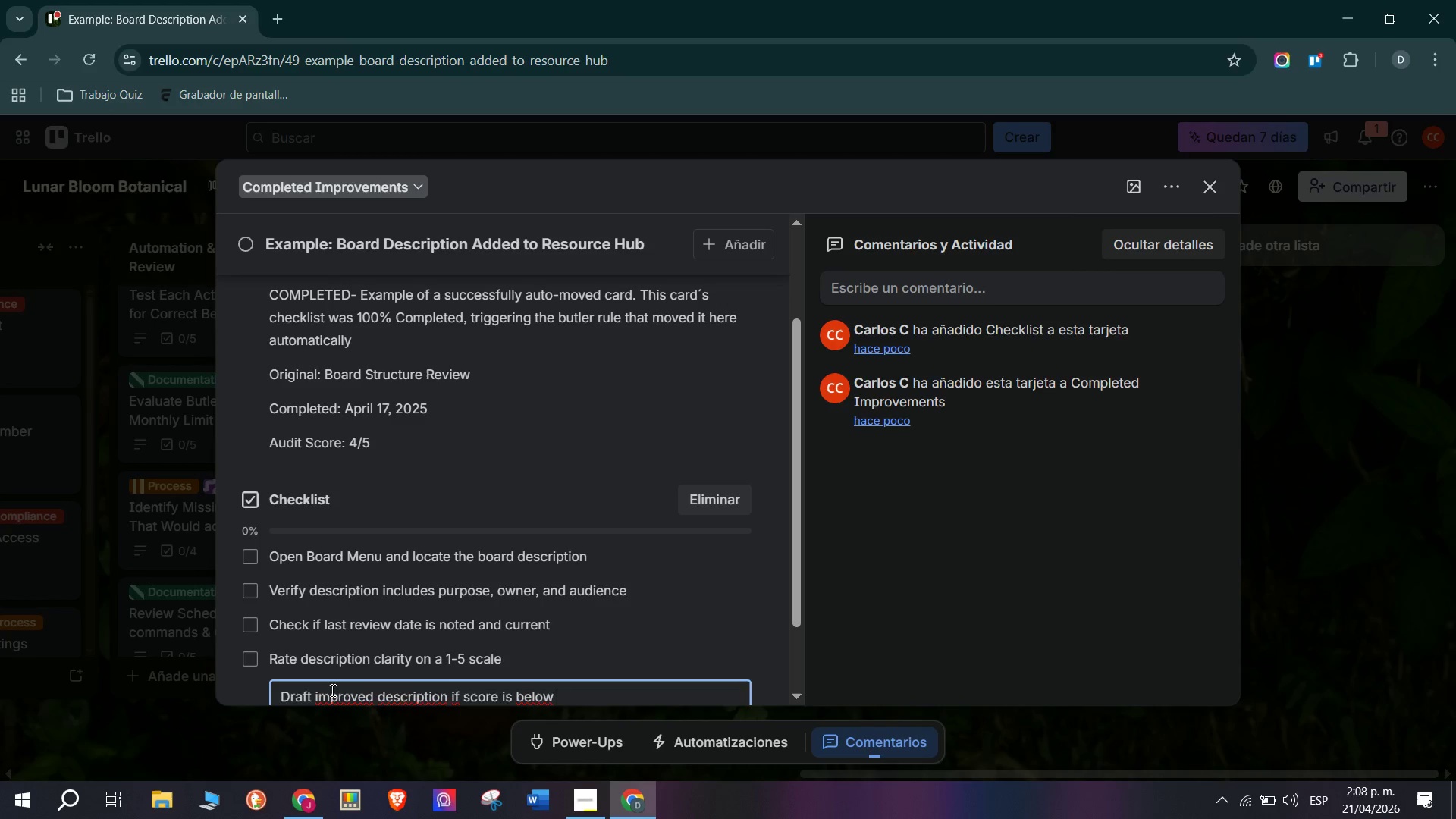 
key(3)
 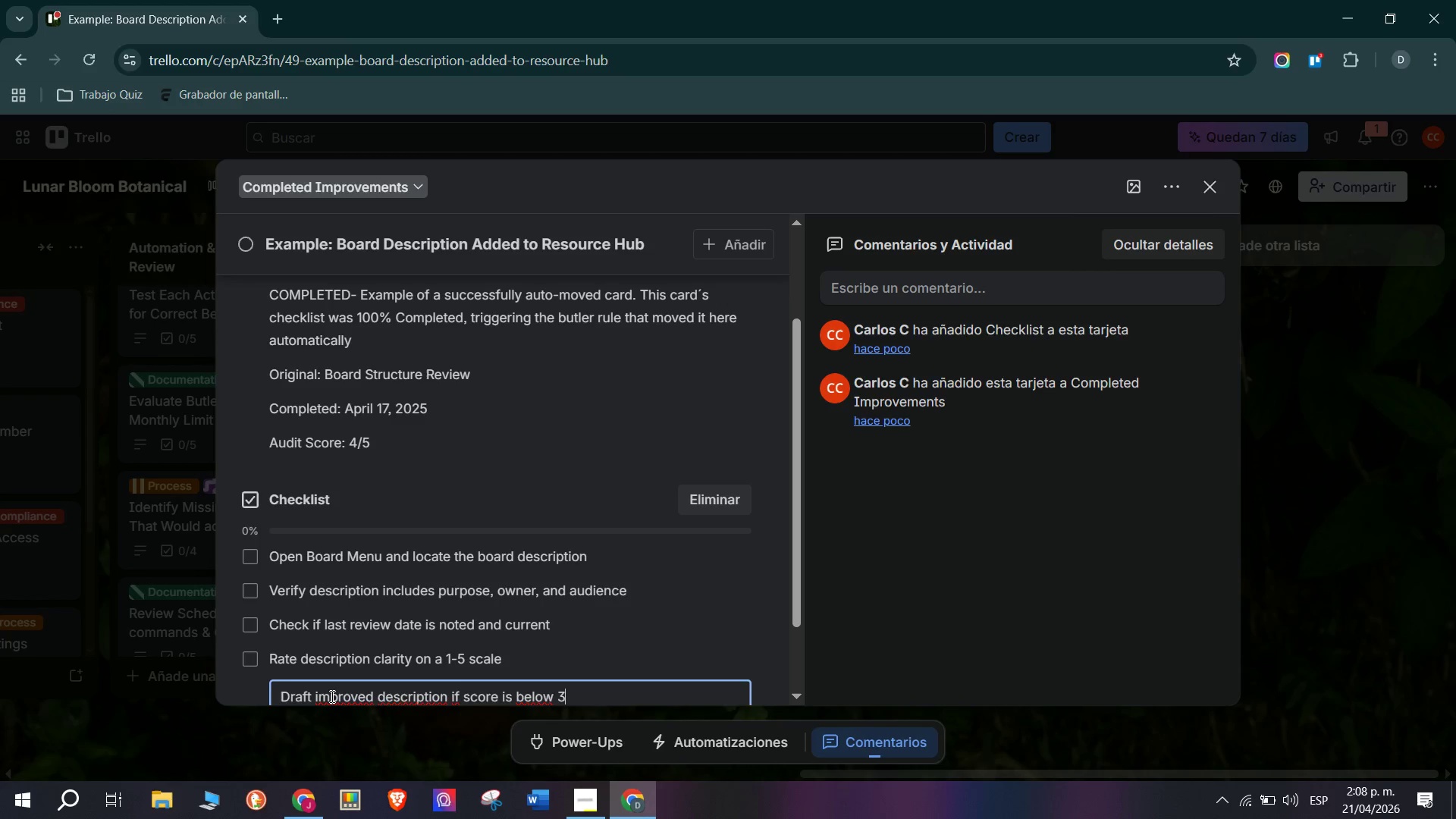 
key(Enter)
 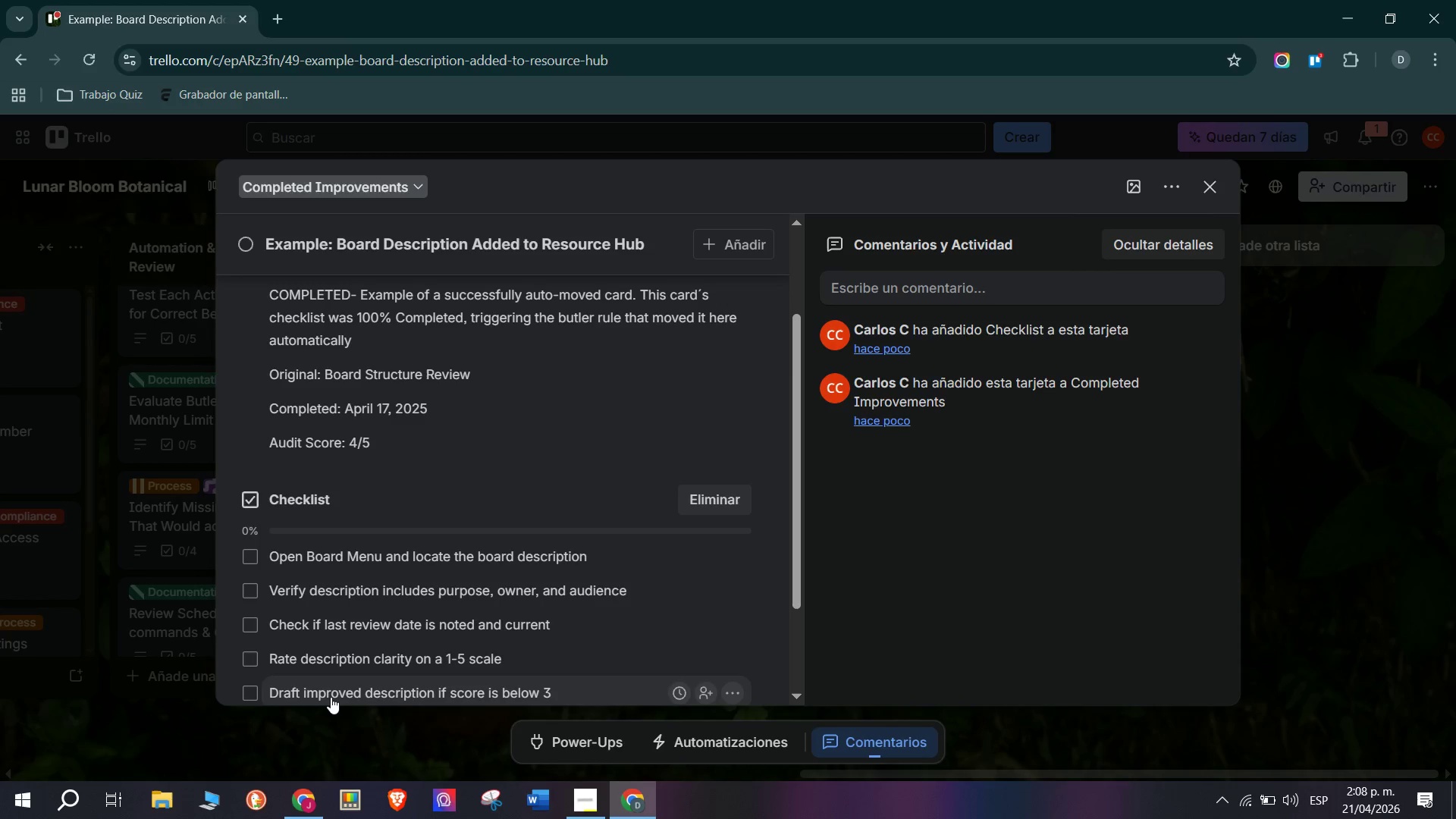 
scroll: coordinate [452, 406], scroll_direction: up, amount: 3.0
 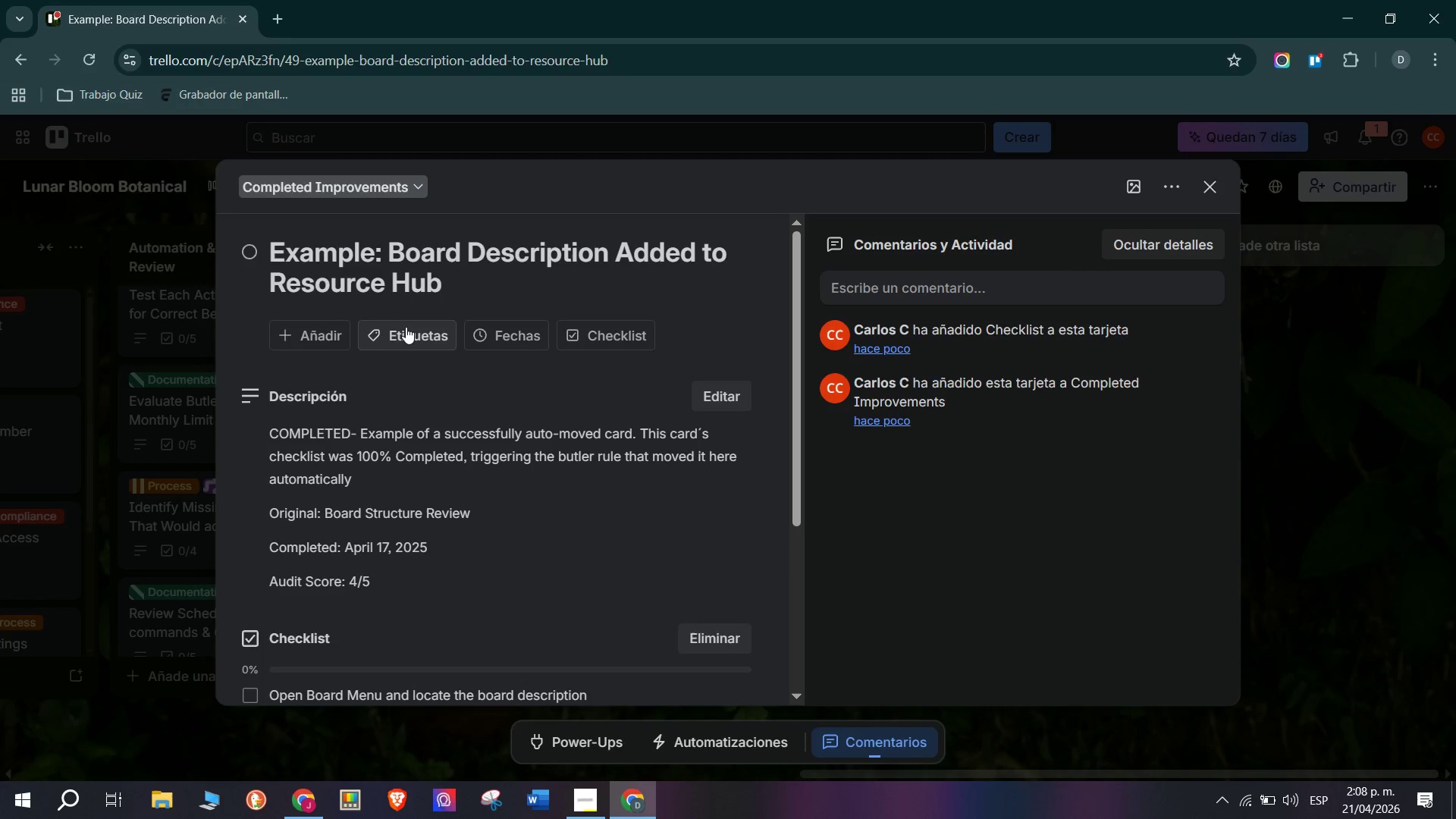 
left_click([406, 326])
 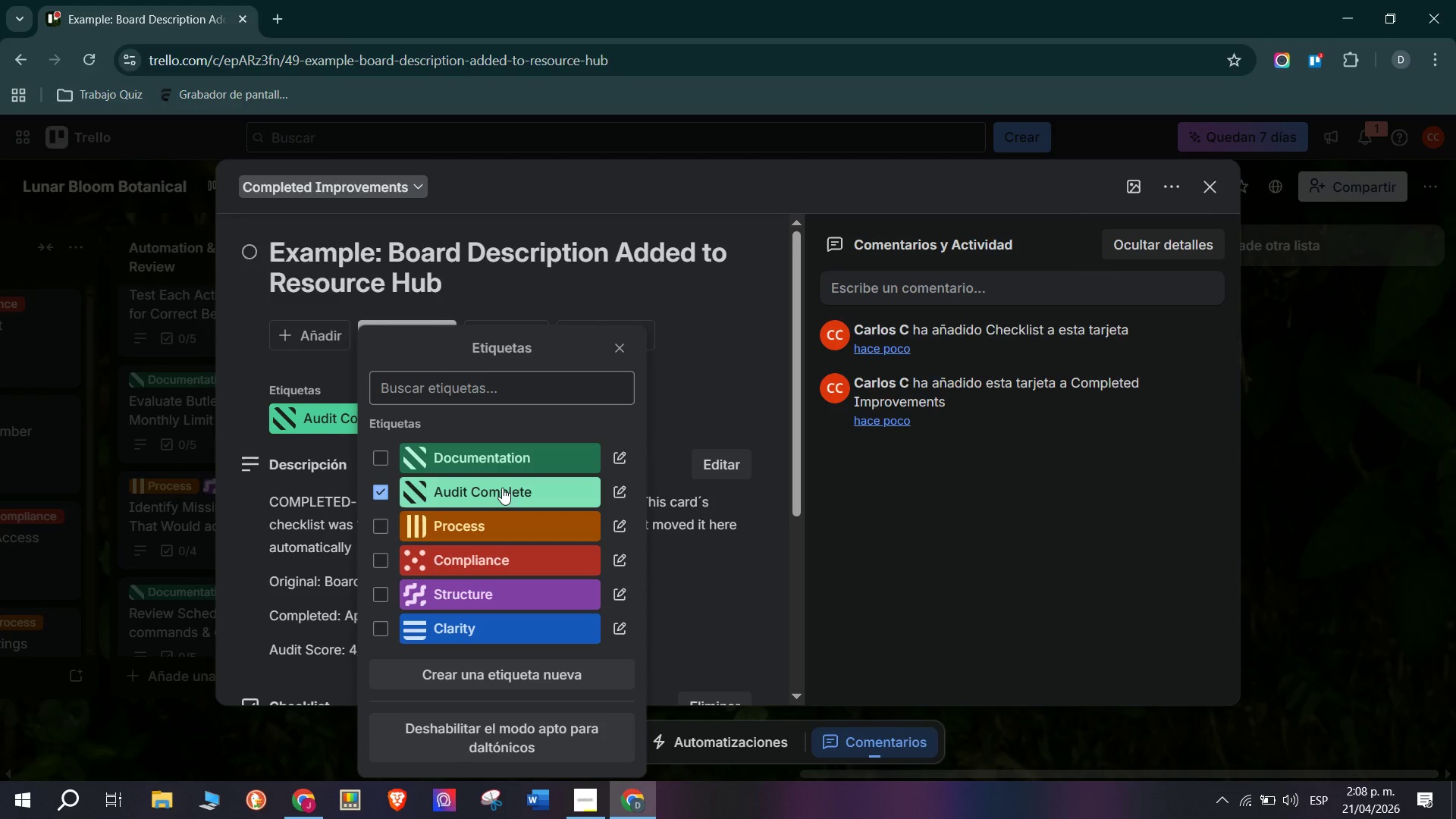 
wait(7.12)
 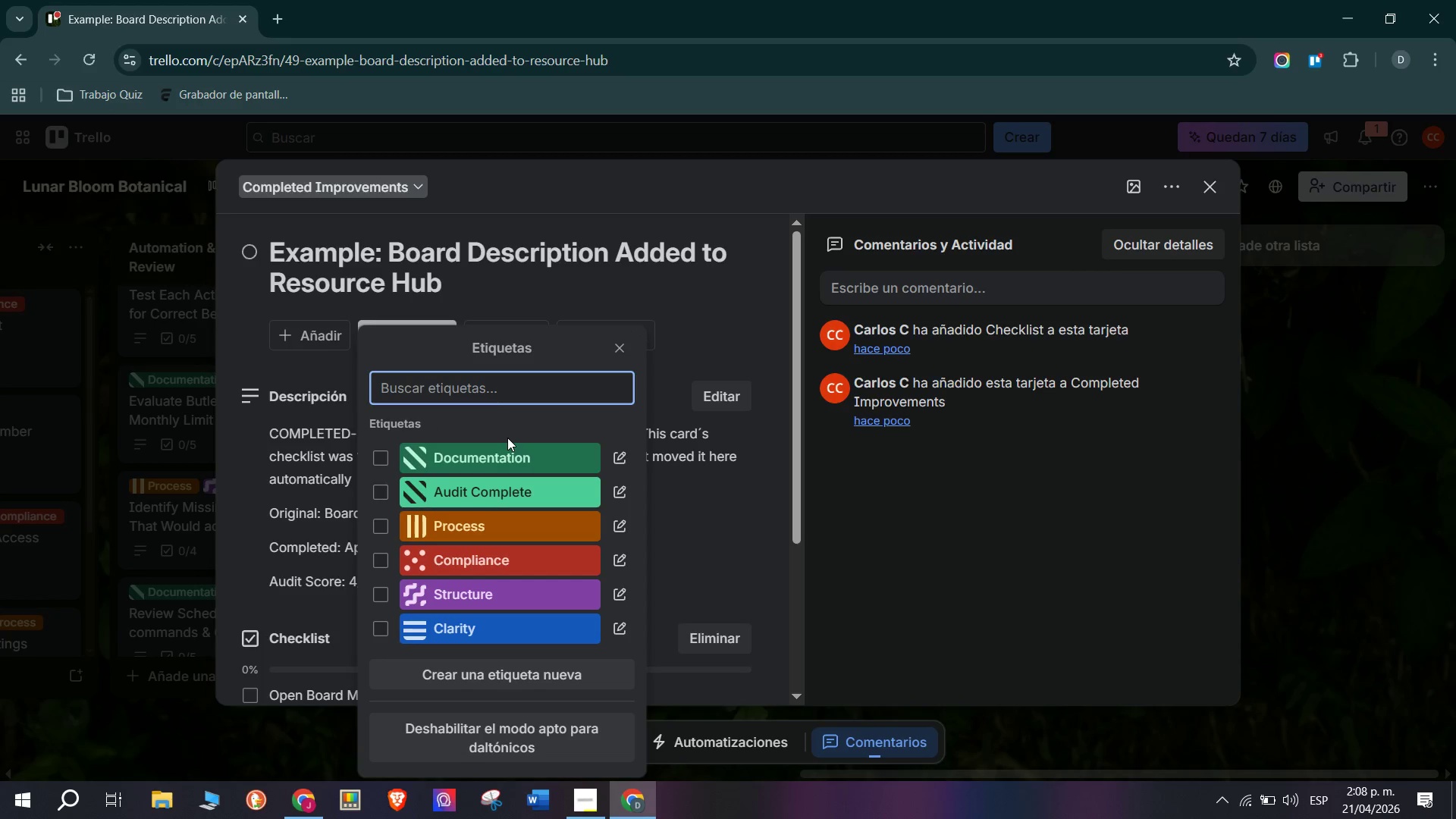 
left_click([228, 381])
 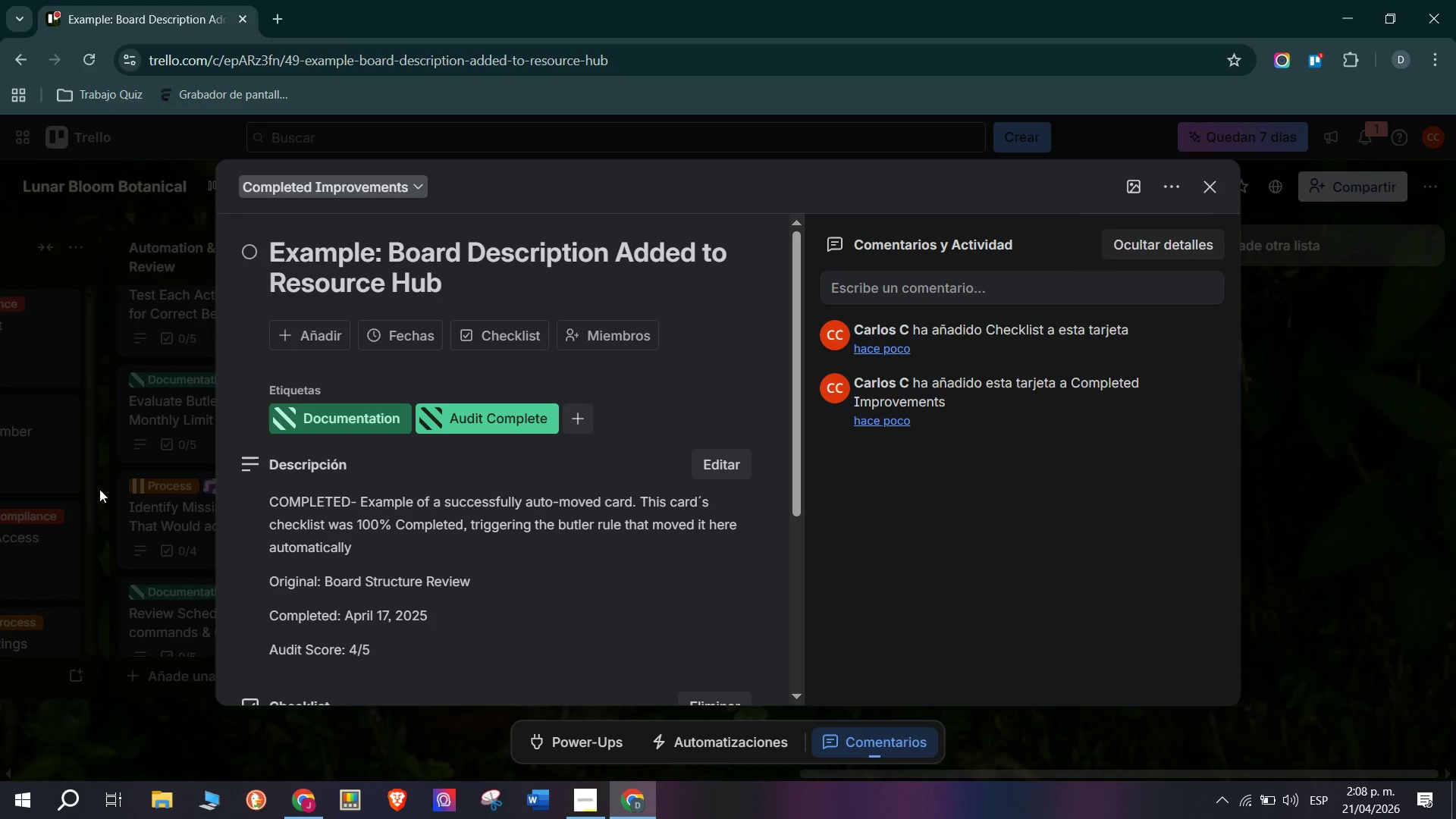 
left_click([100, 485])
 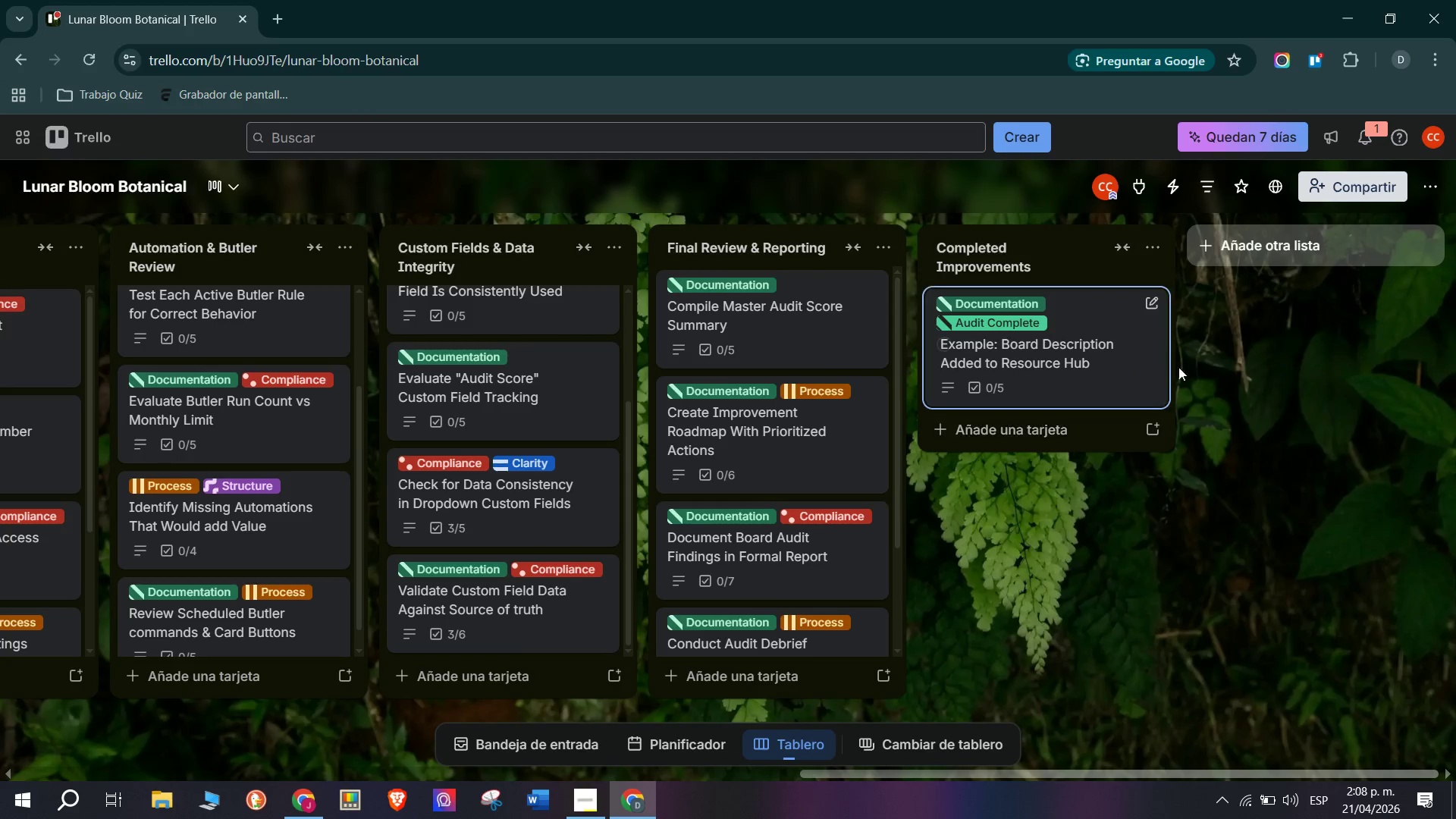 
left_click_drag(start_coordinate=[1107, 375], to_coordinate=[1087, 367])
 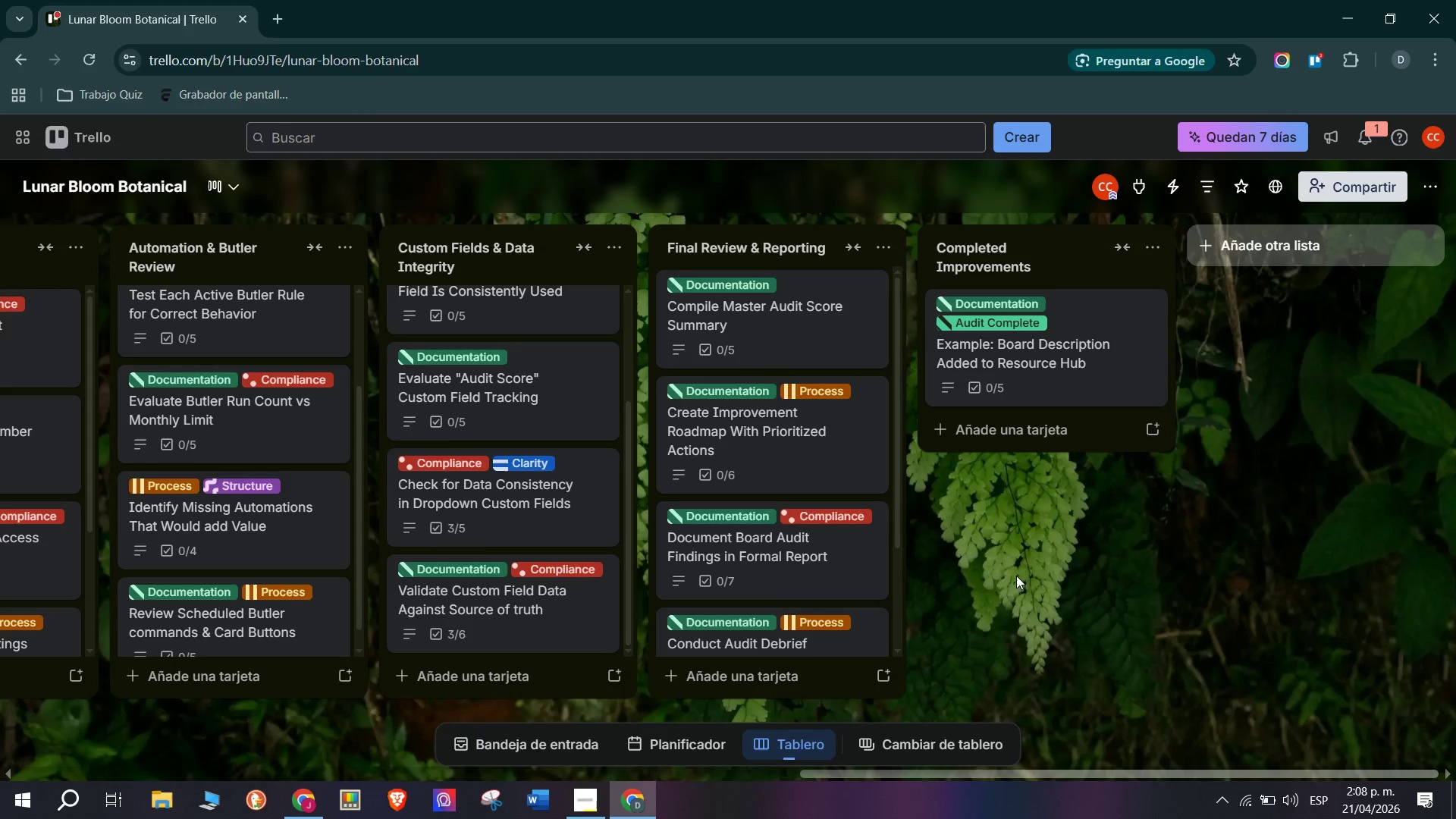 
left_click([588, 808])
 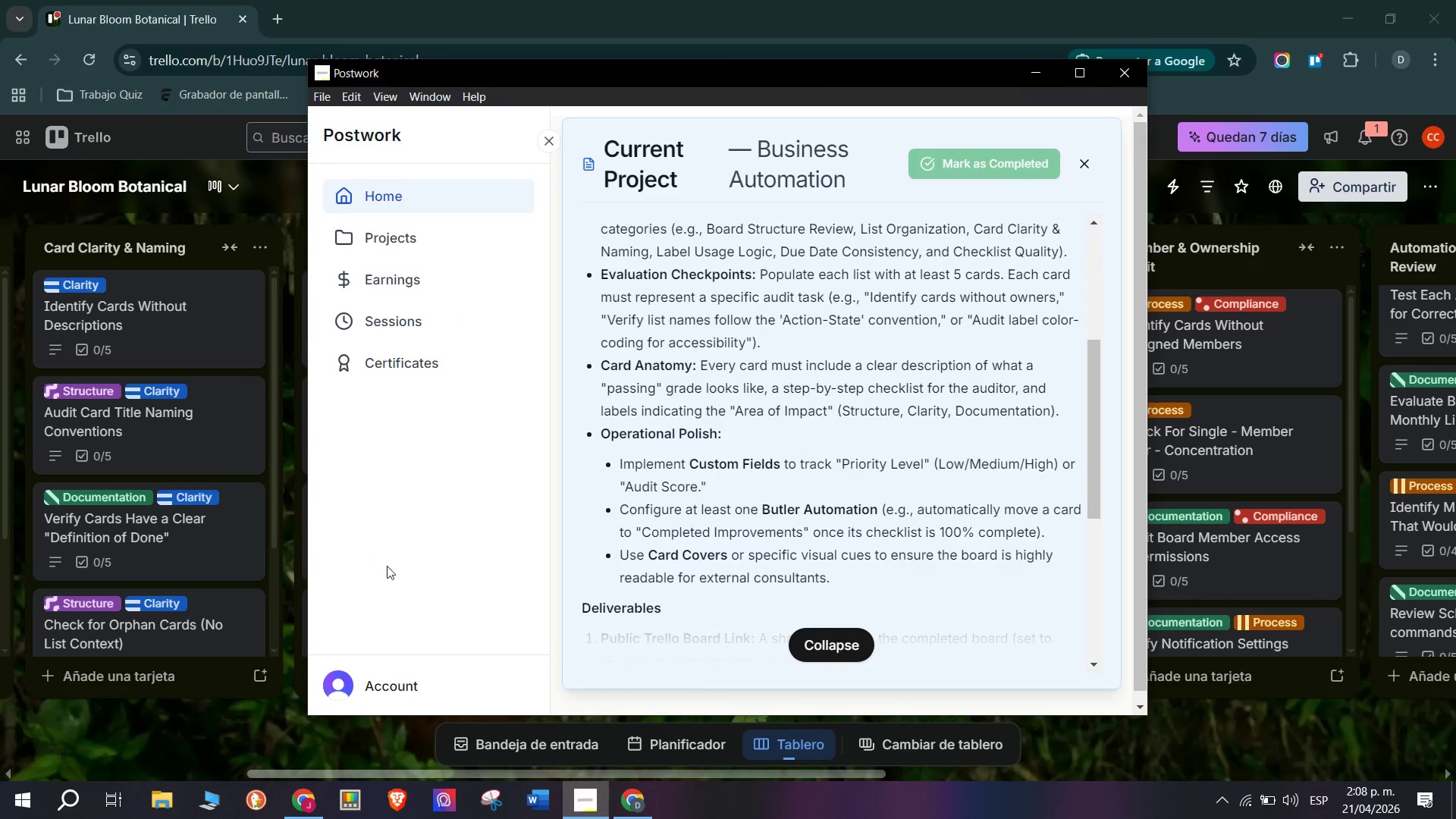 
scroll: coordinate [595, 770], scroll_direction: up, amount: 3.0